 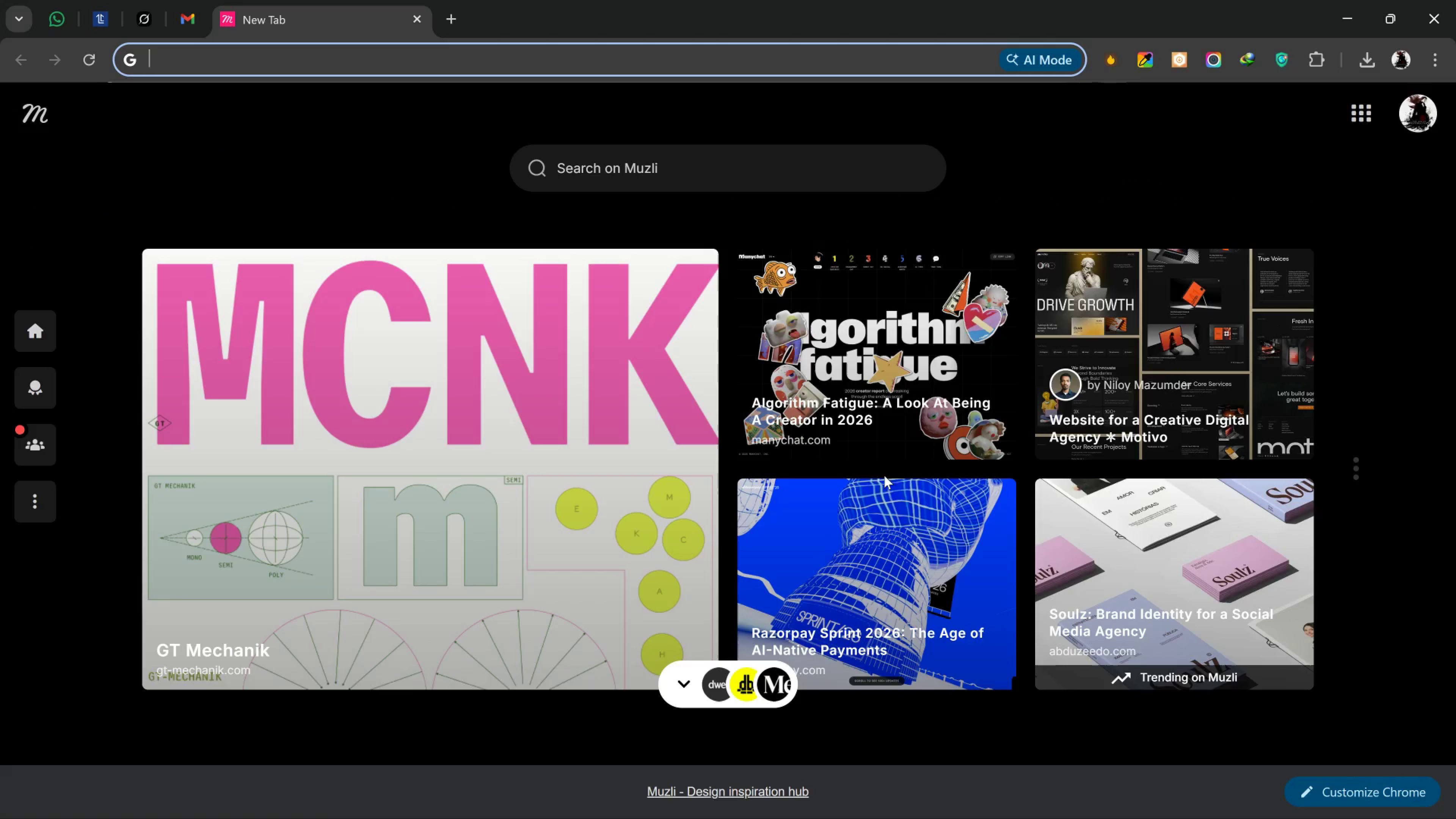 
key(Alt+Tab)
 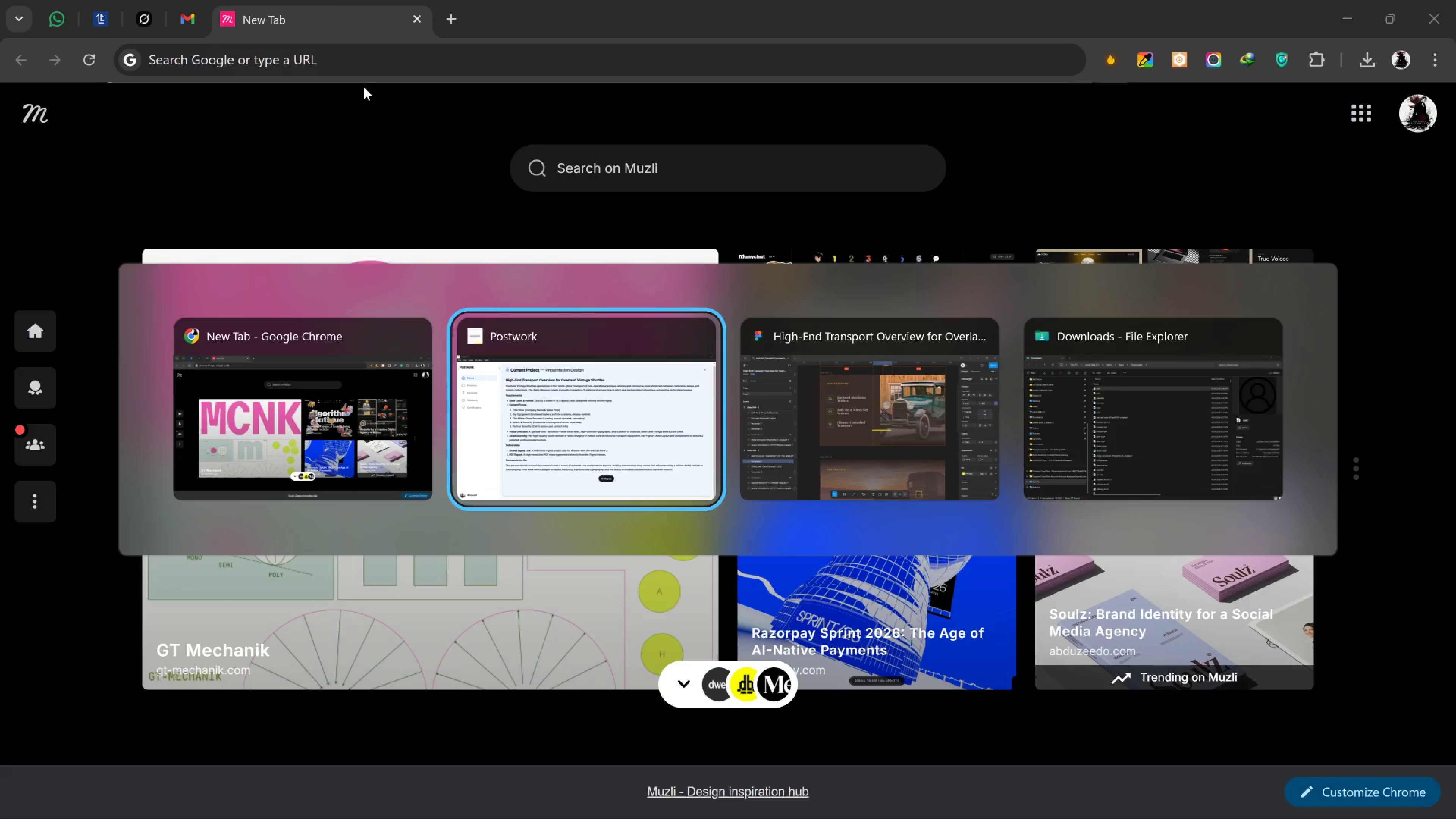 
key(Alt+Tab)
 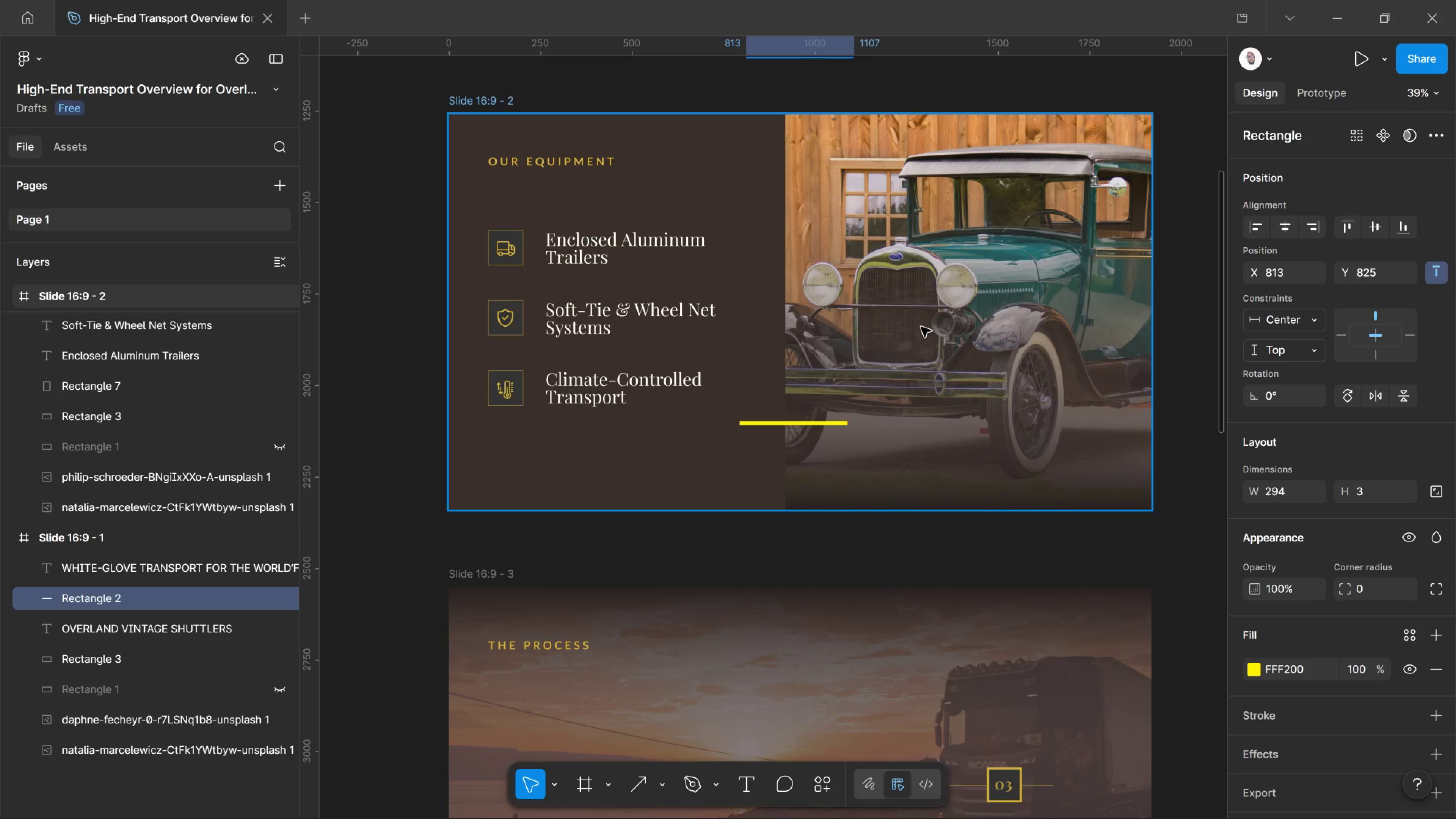 
key(Control+ControlLeft)
 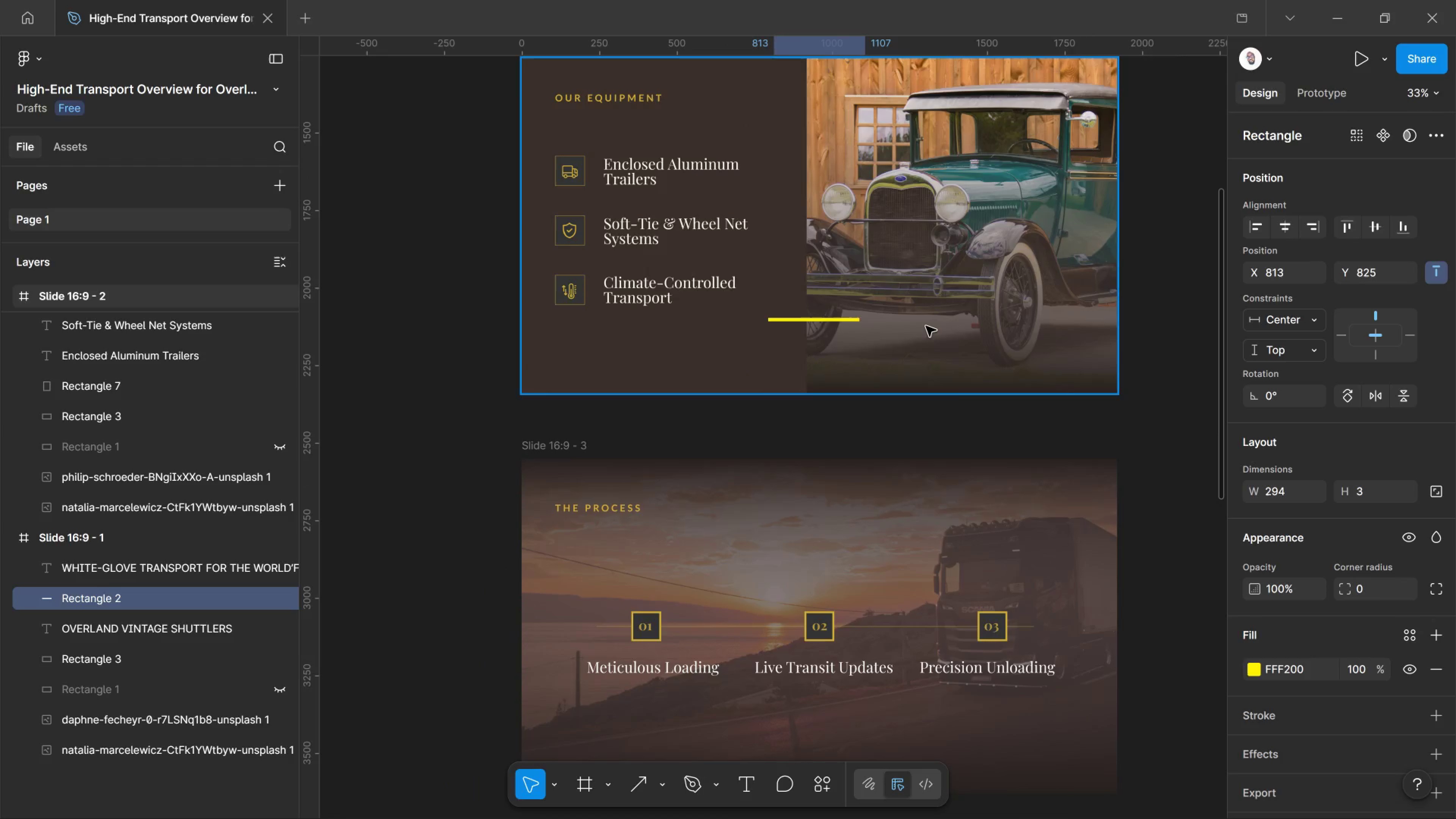 
scroll: coordinate [931, 327], scroll_direction: down, amount: 5.0
 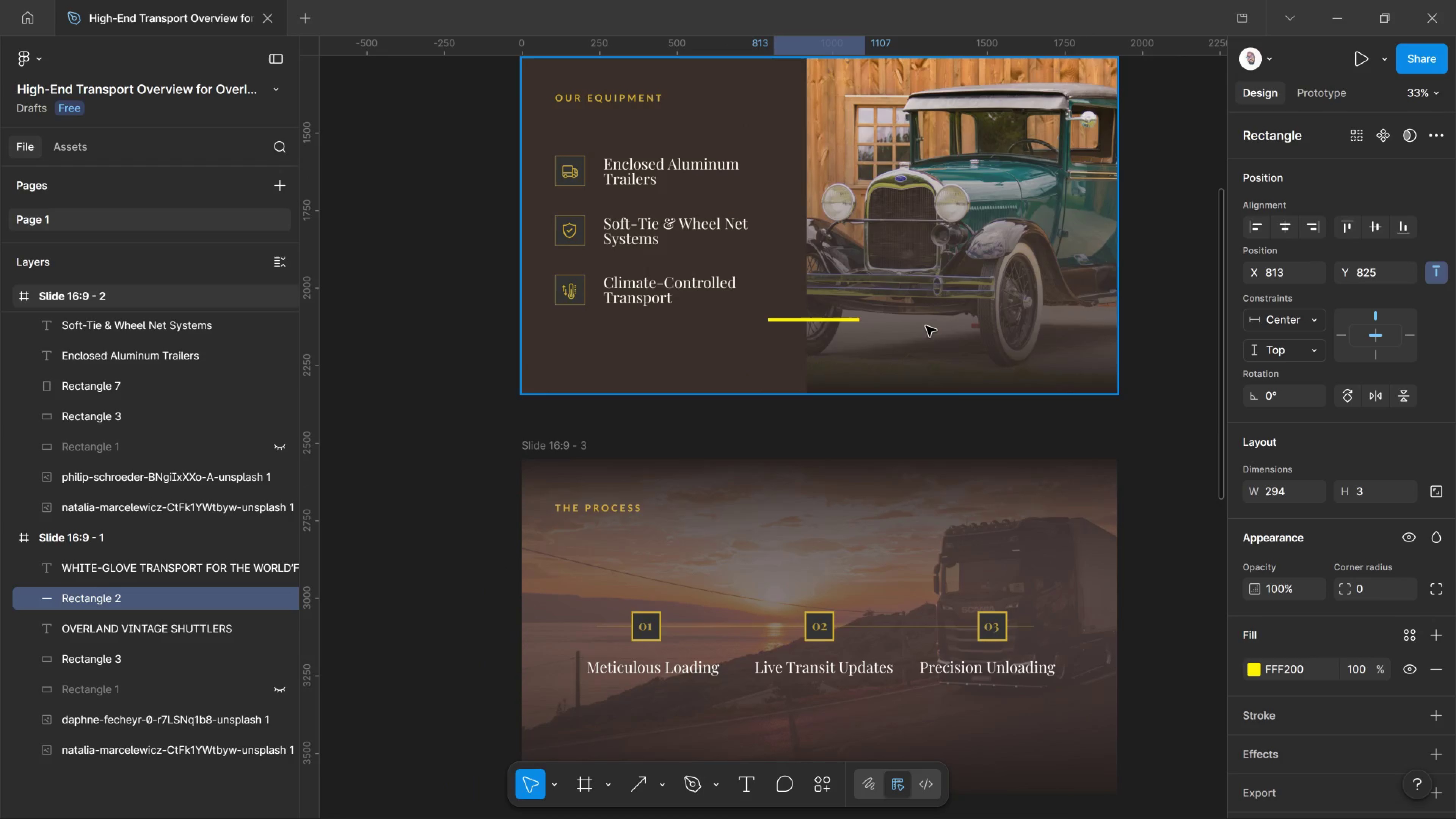 
hold_key(key=ControlLeft, duration=1.49)
scroll: coordinate [925, 315], scroll_direction: down, amount: 21.0
 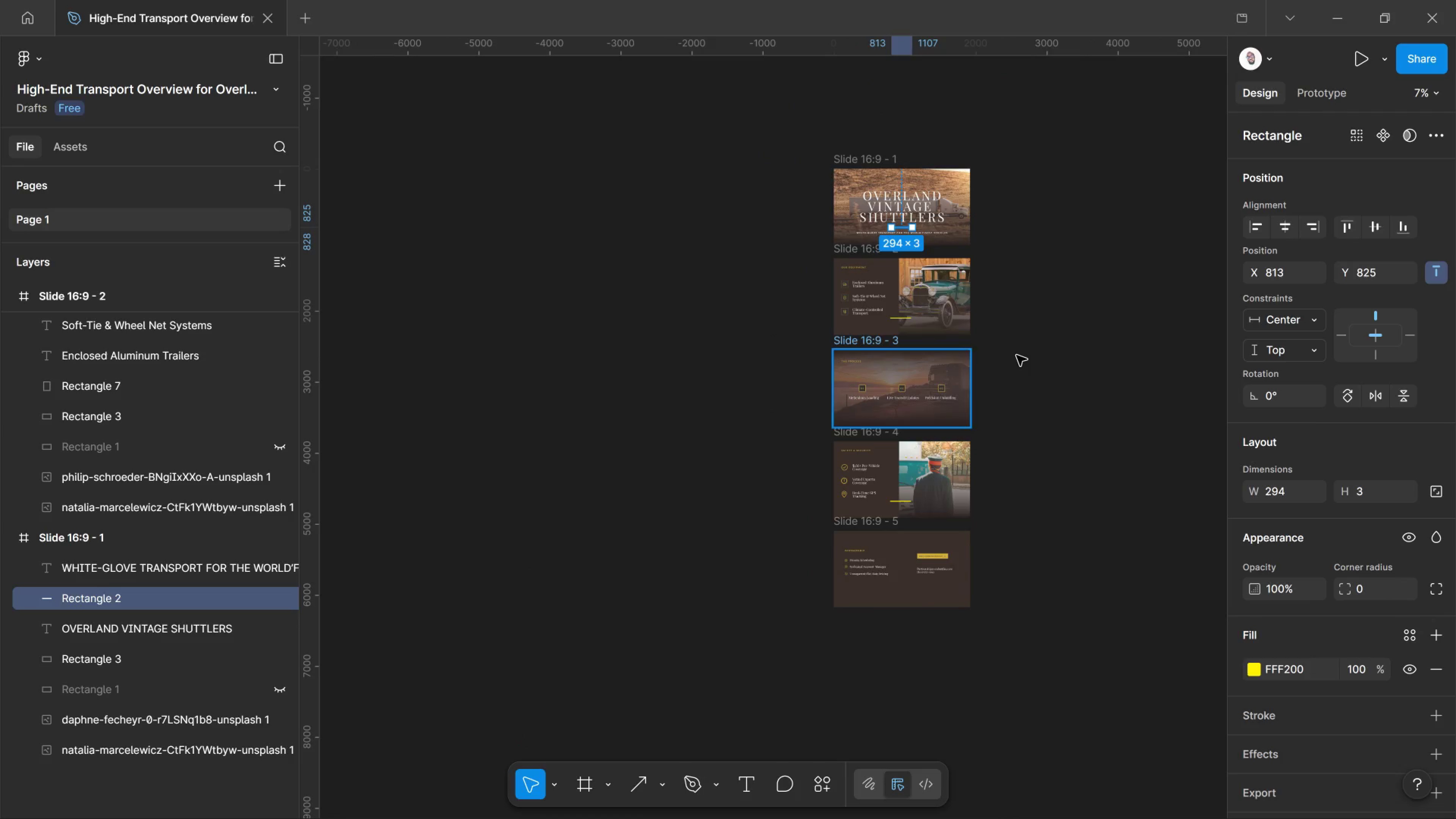 
left_click([1017, 355])
 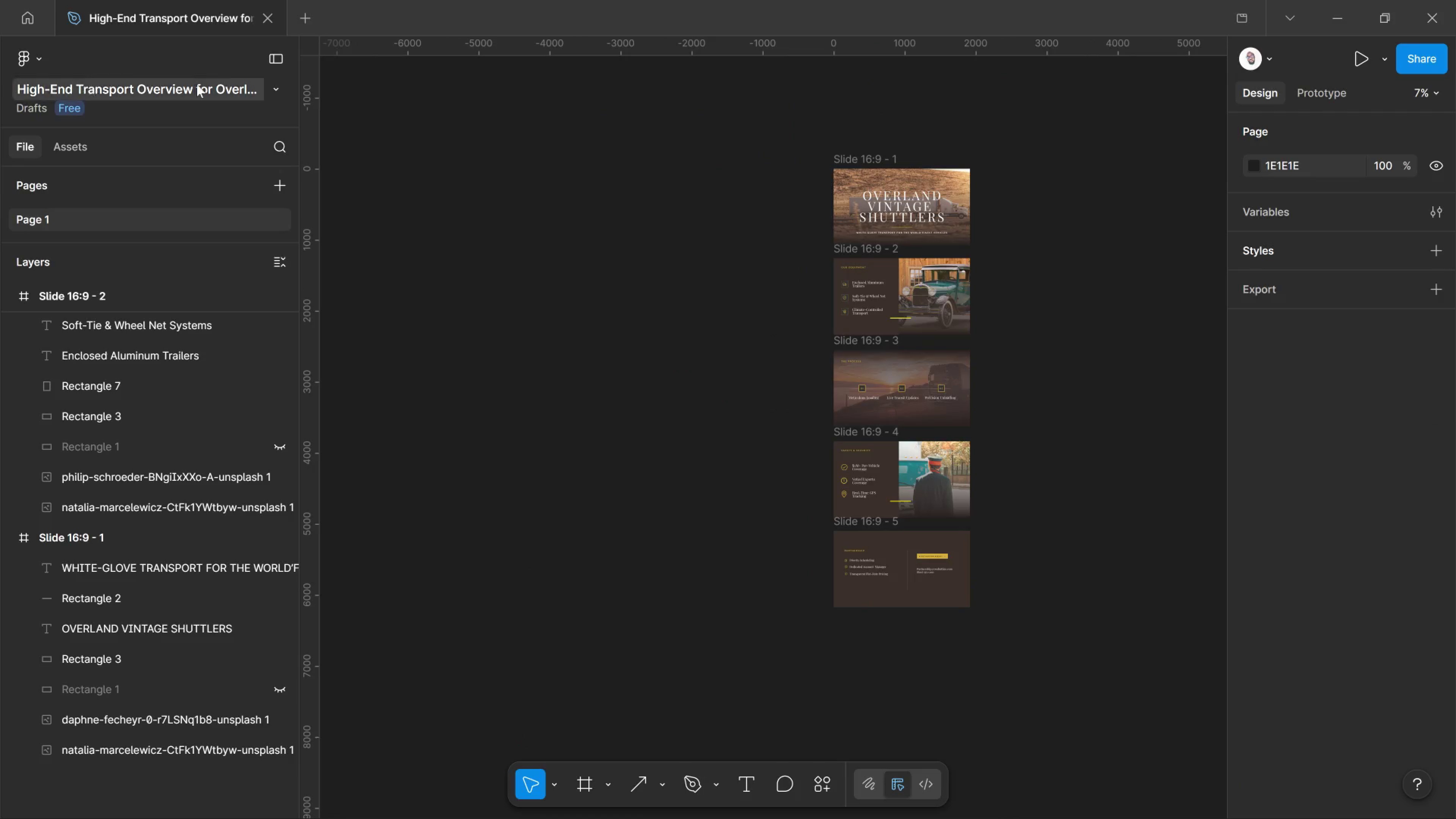 
left_click([274, 86])
 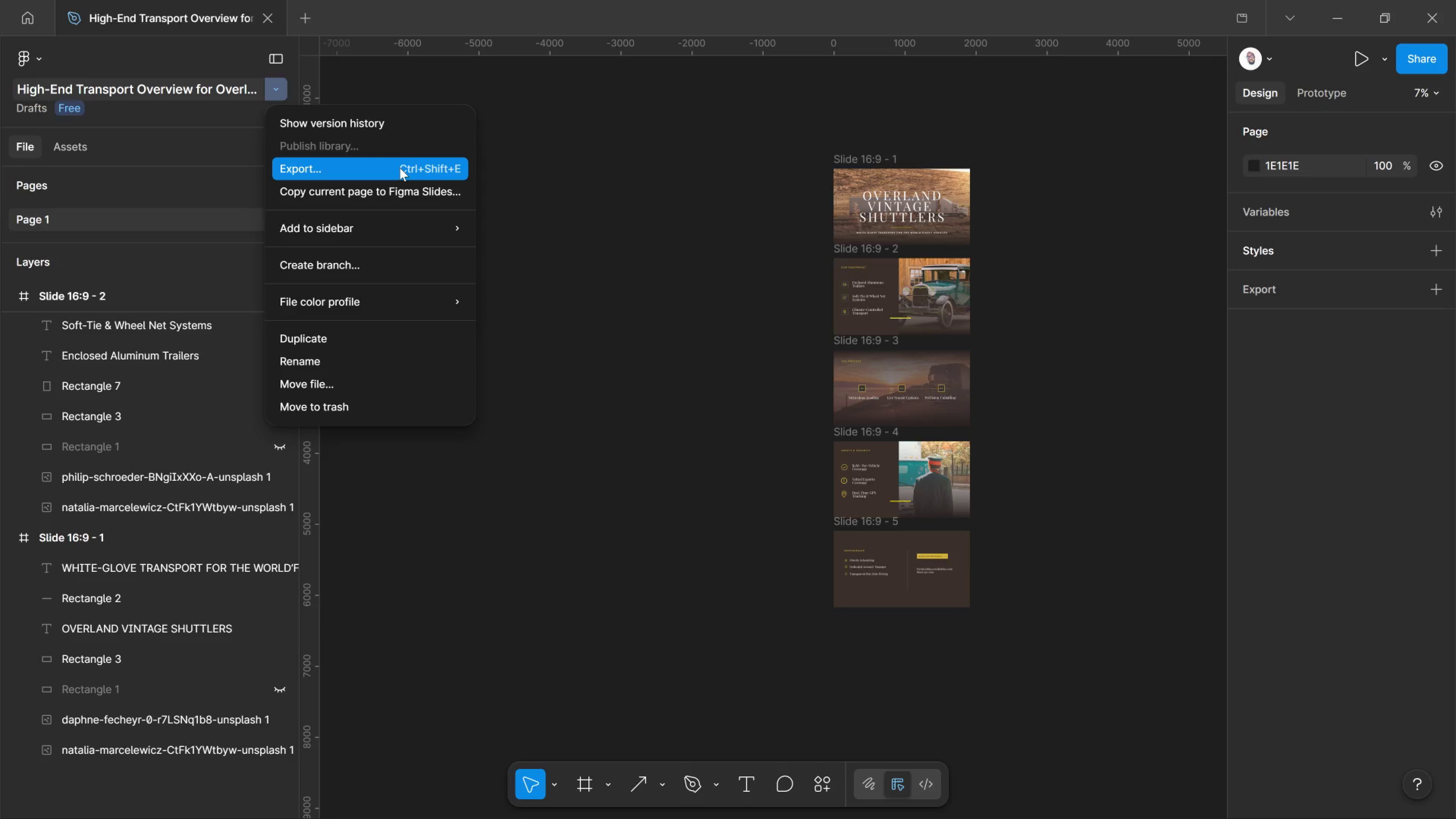 
wait(5.04)
 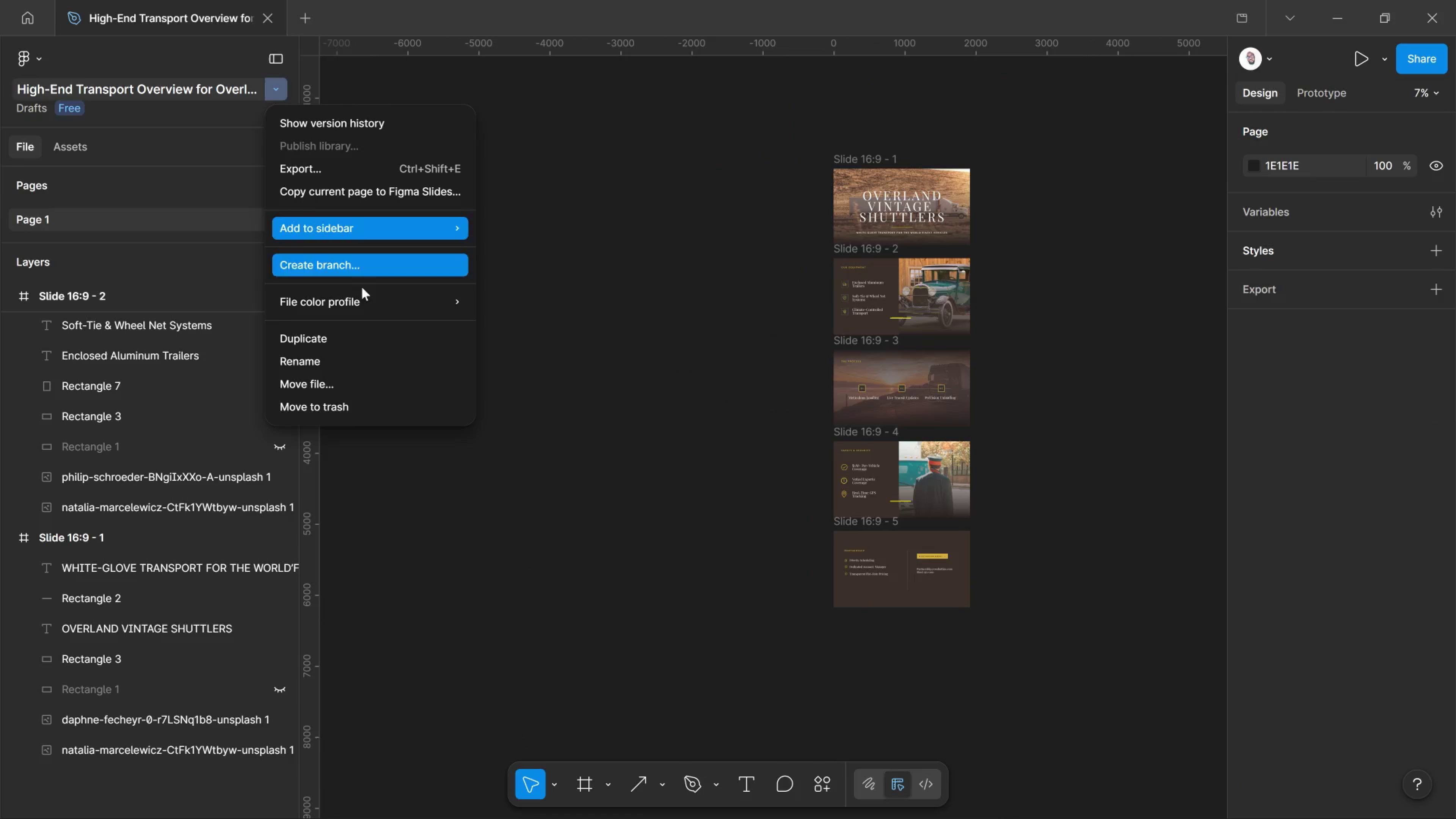 
left_click([400, 168])
 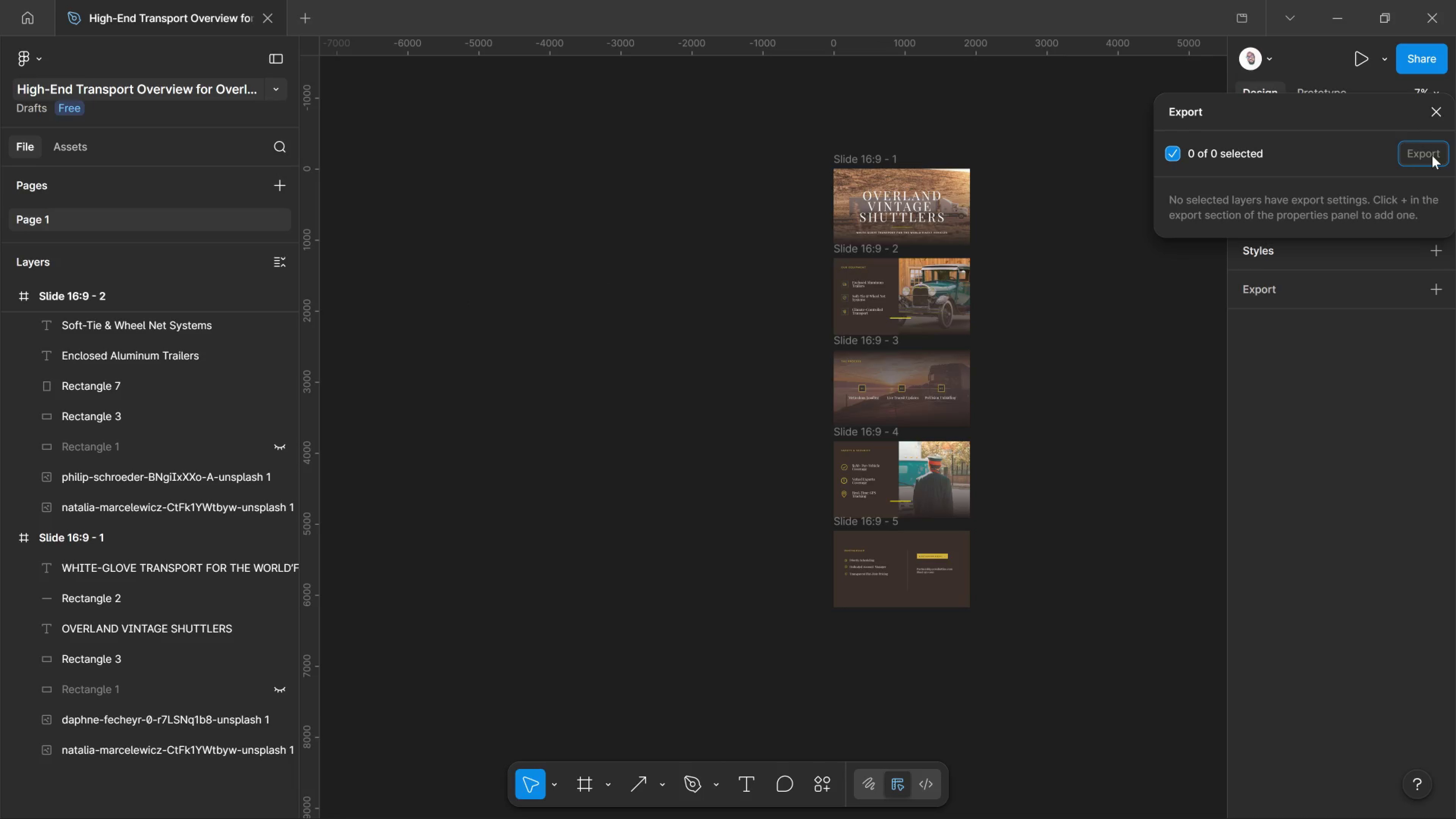 
wait(6.09)
 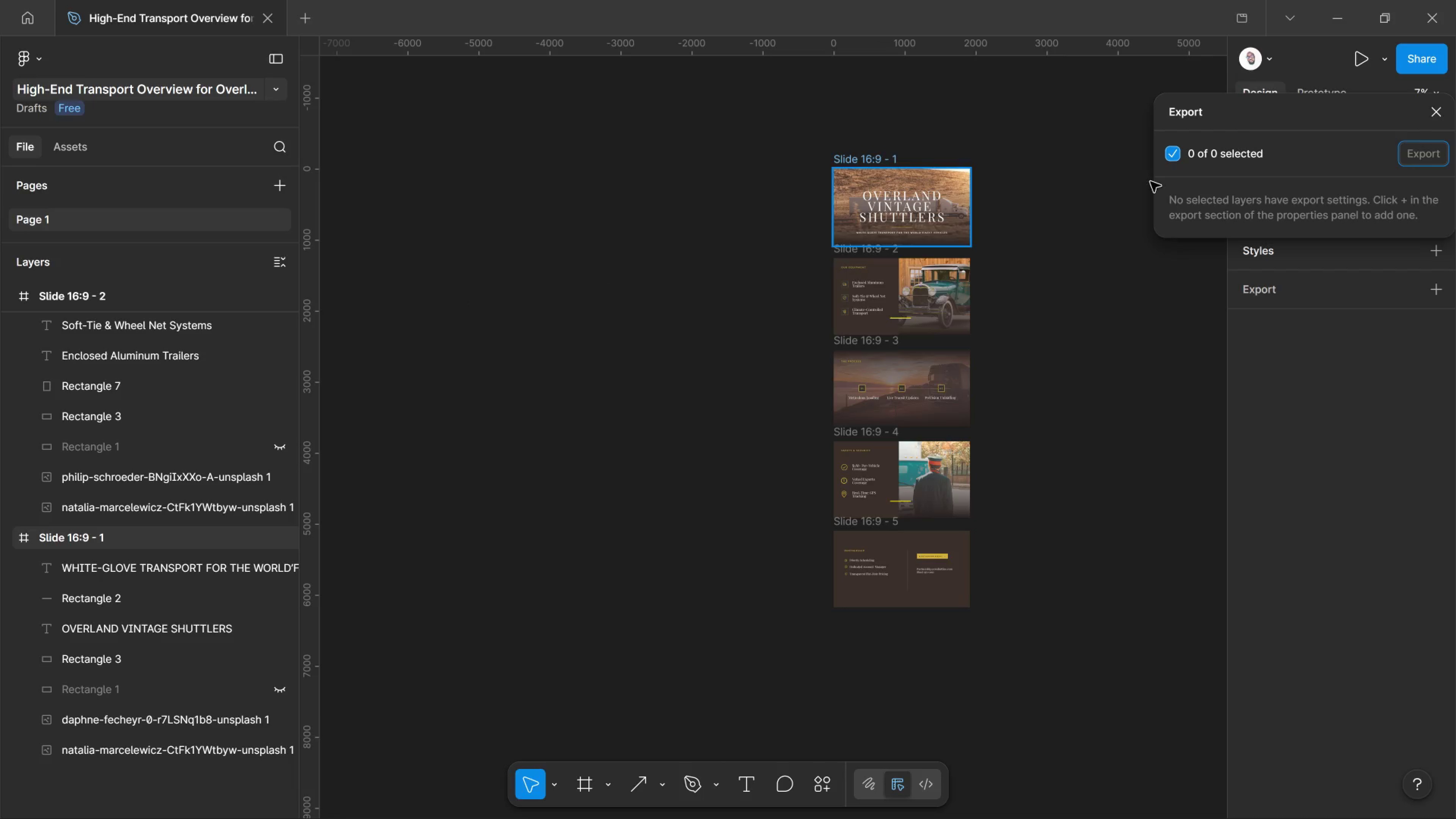 
left_click_drag(start_coordinate=[772, 126], to_coordinate=[1001, 616])
 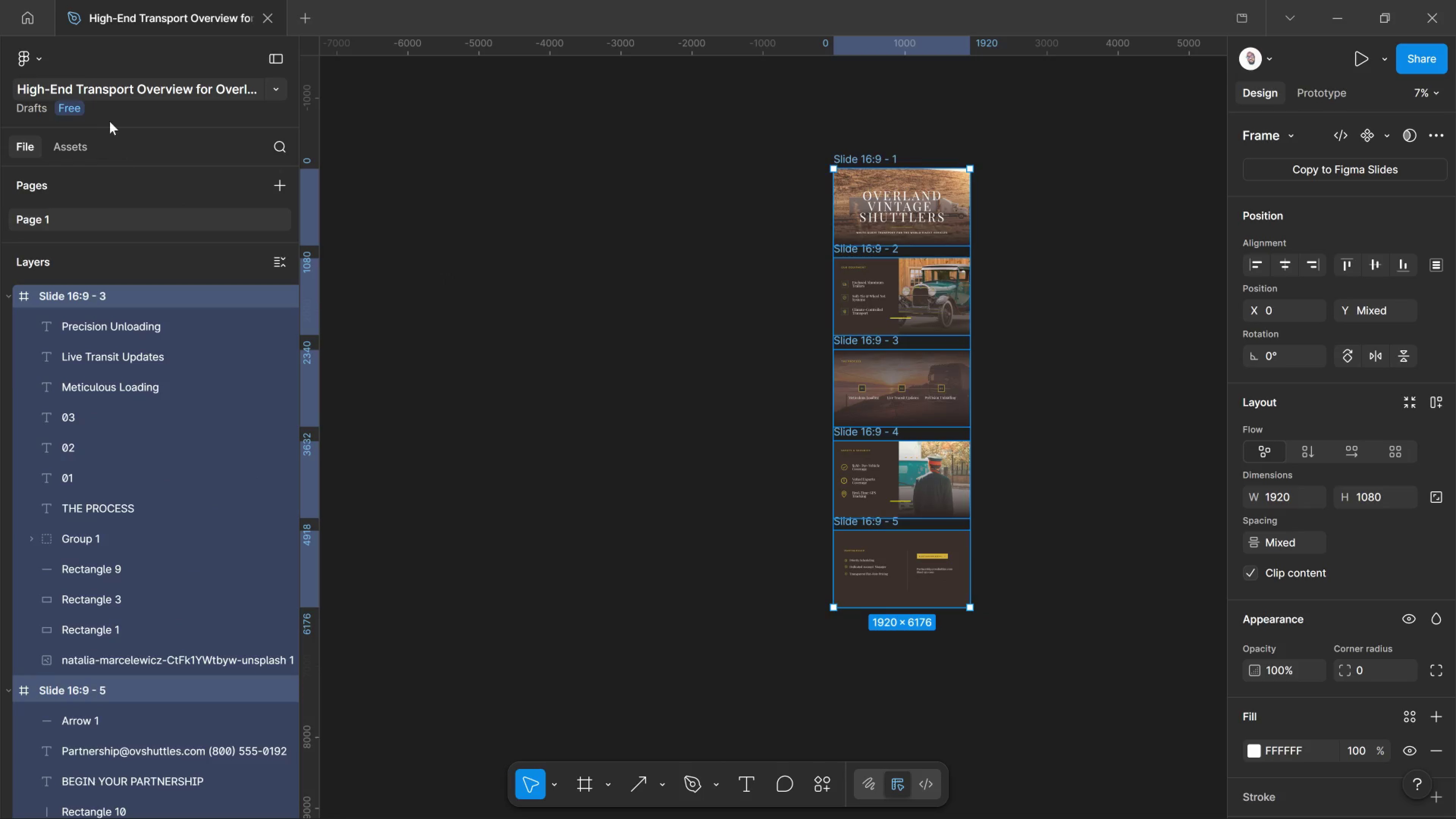 
mouse_move([275, 99])
 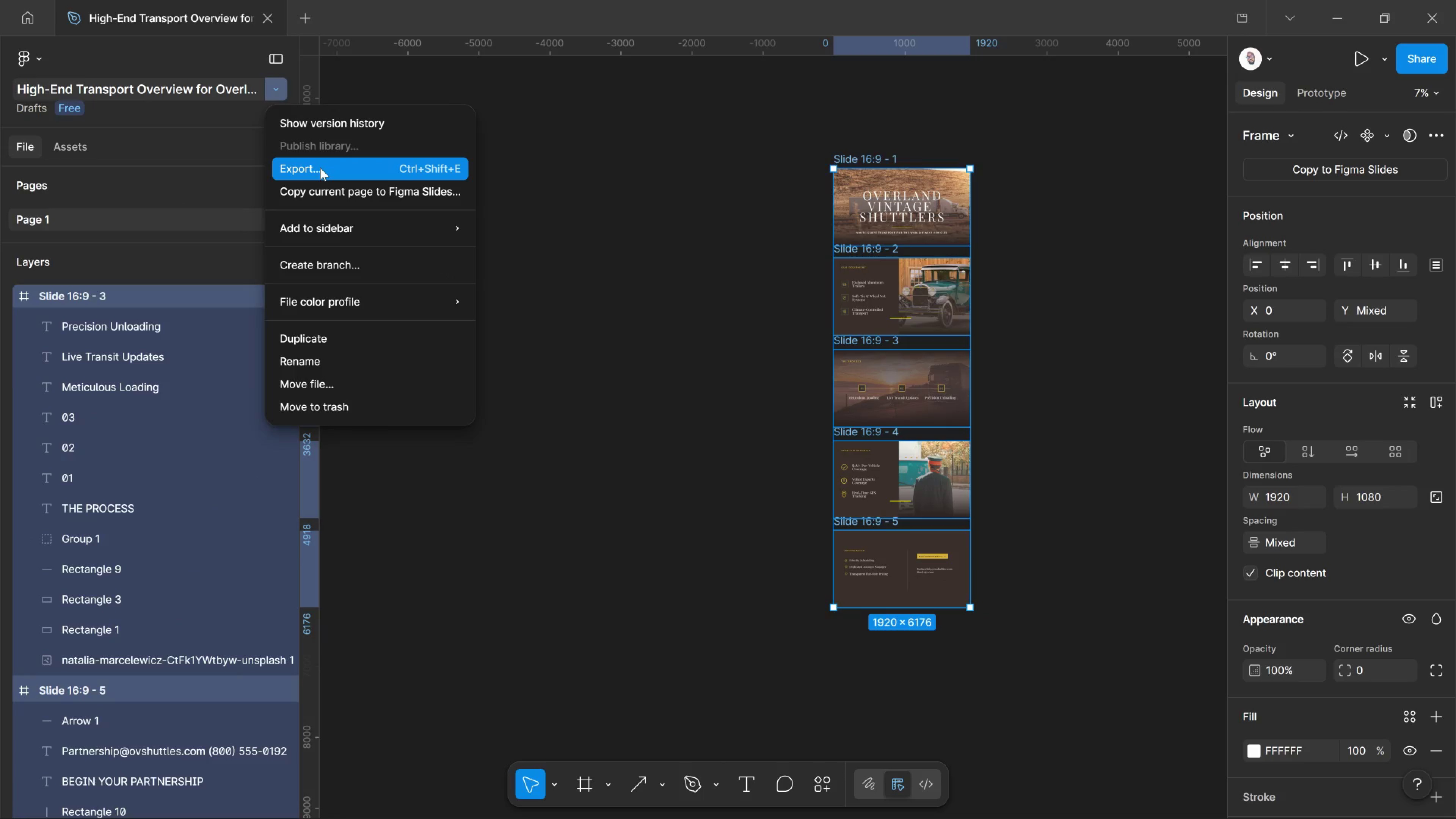 
left_click([320, 168])
 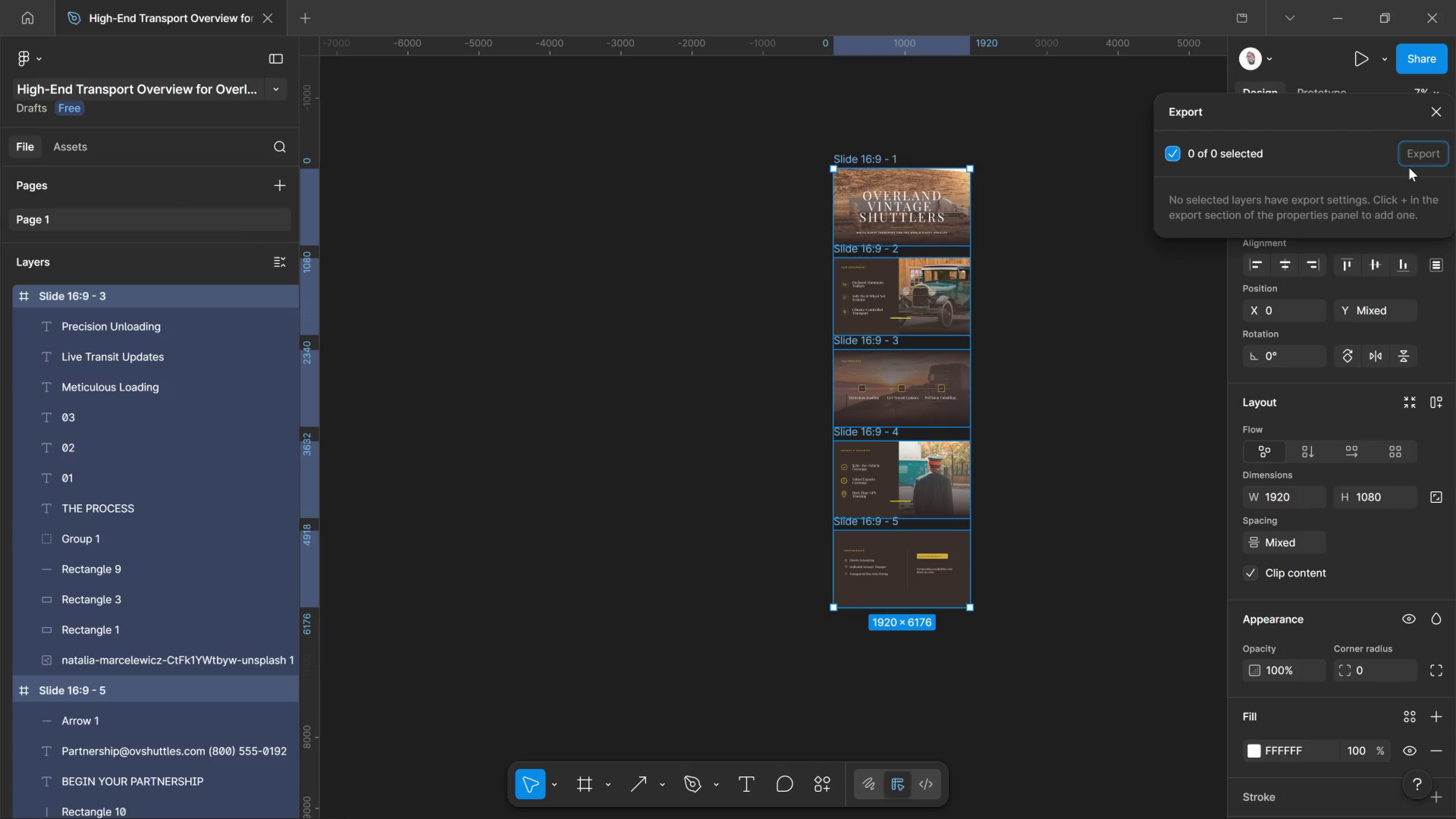 
left_click([1420, 155])
 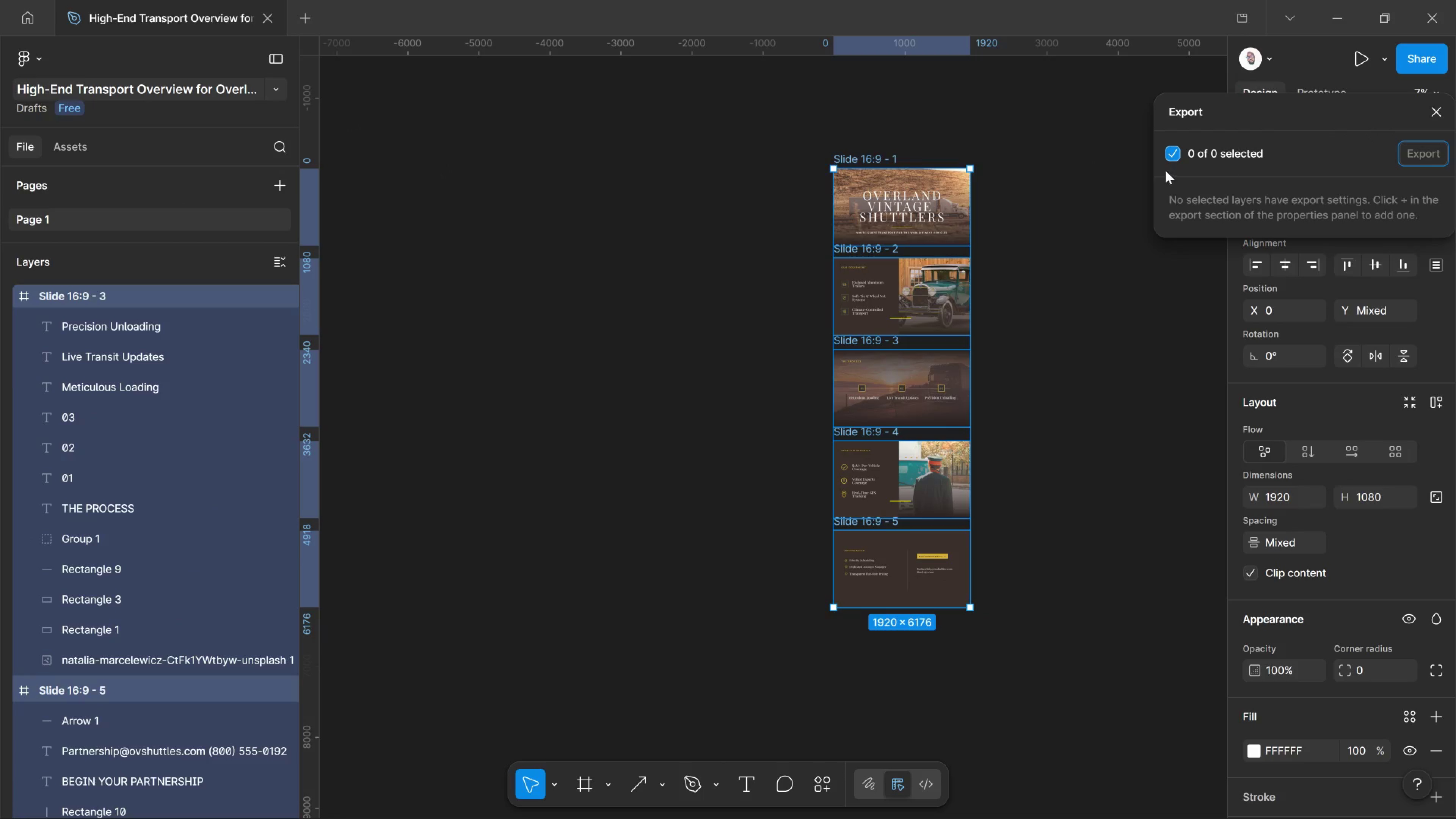 
left_click([1174, 139])
 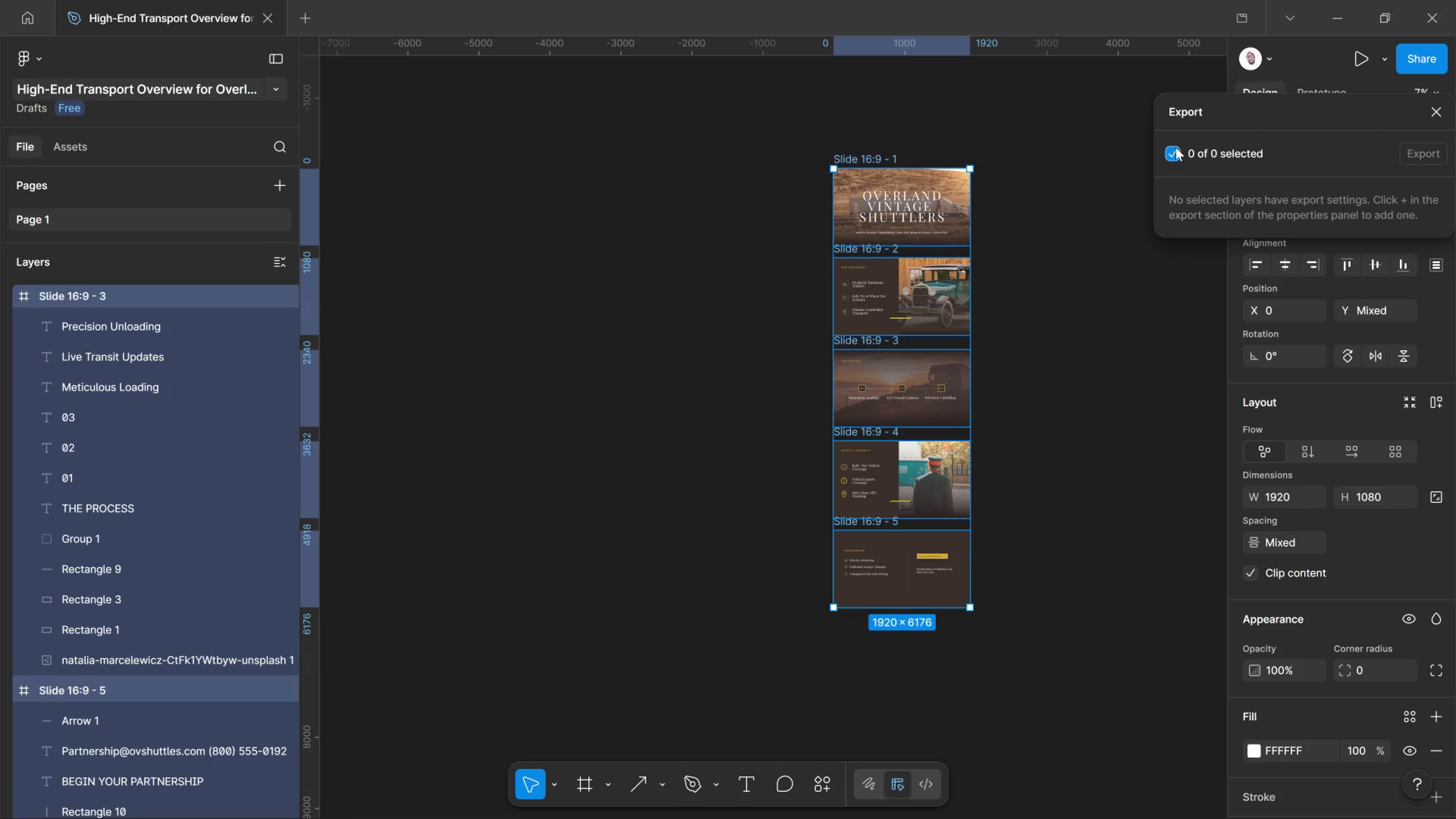 
left_click_drag(start_coordinate=[1174, 144], to_coordinate=[1177, 147])
 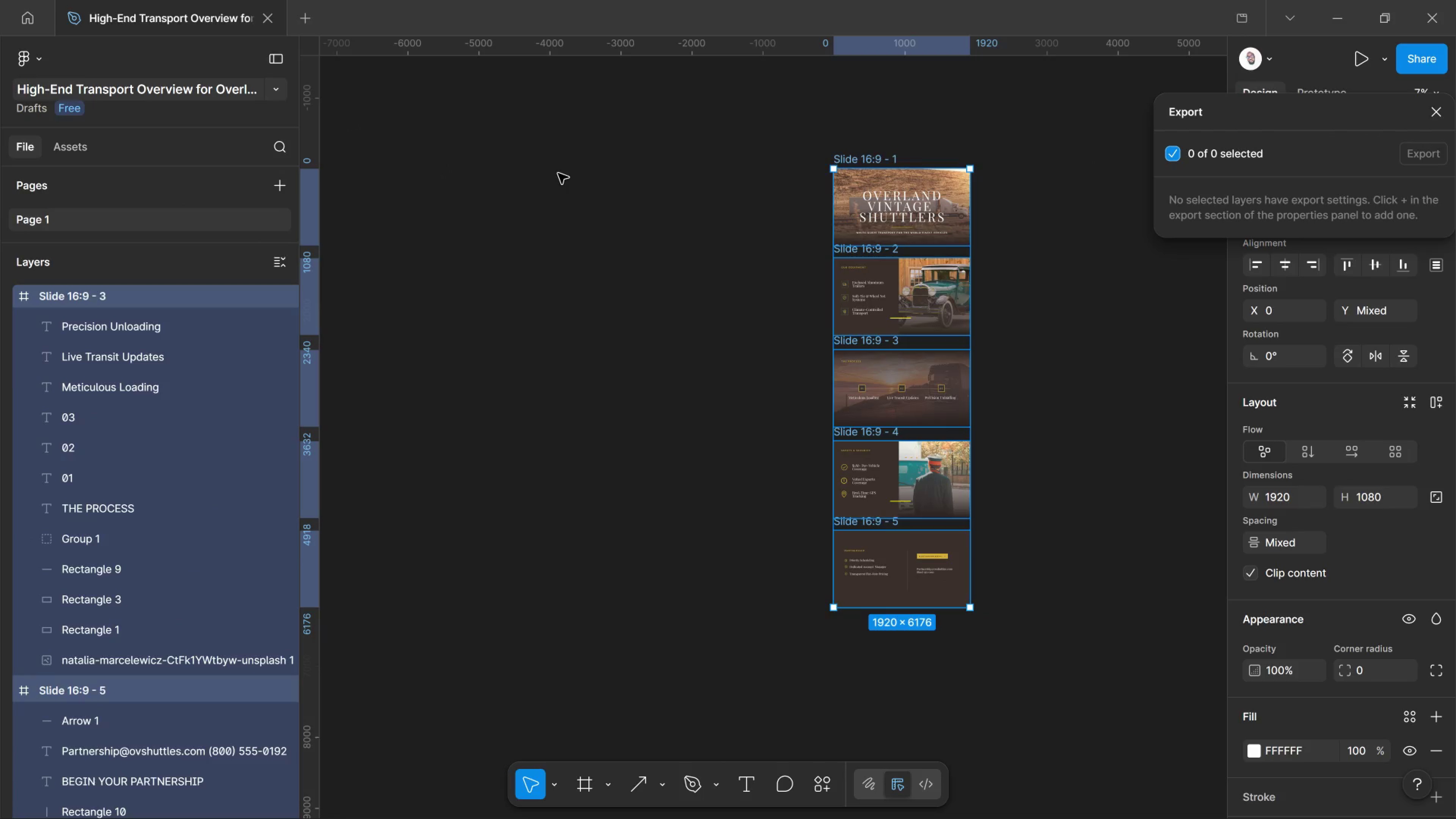 
left_click([541, 173])
 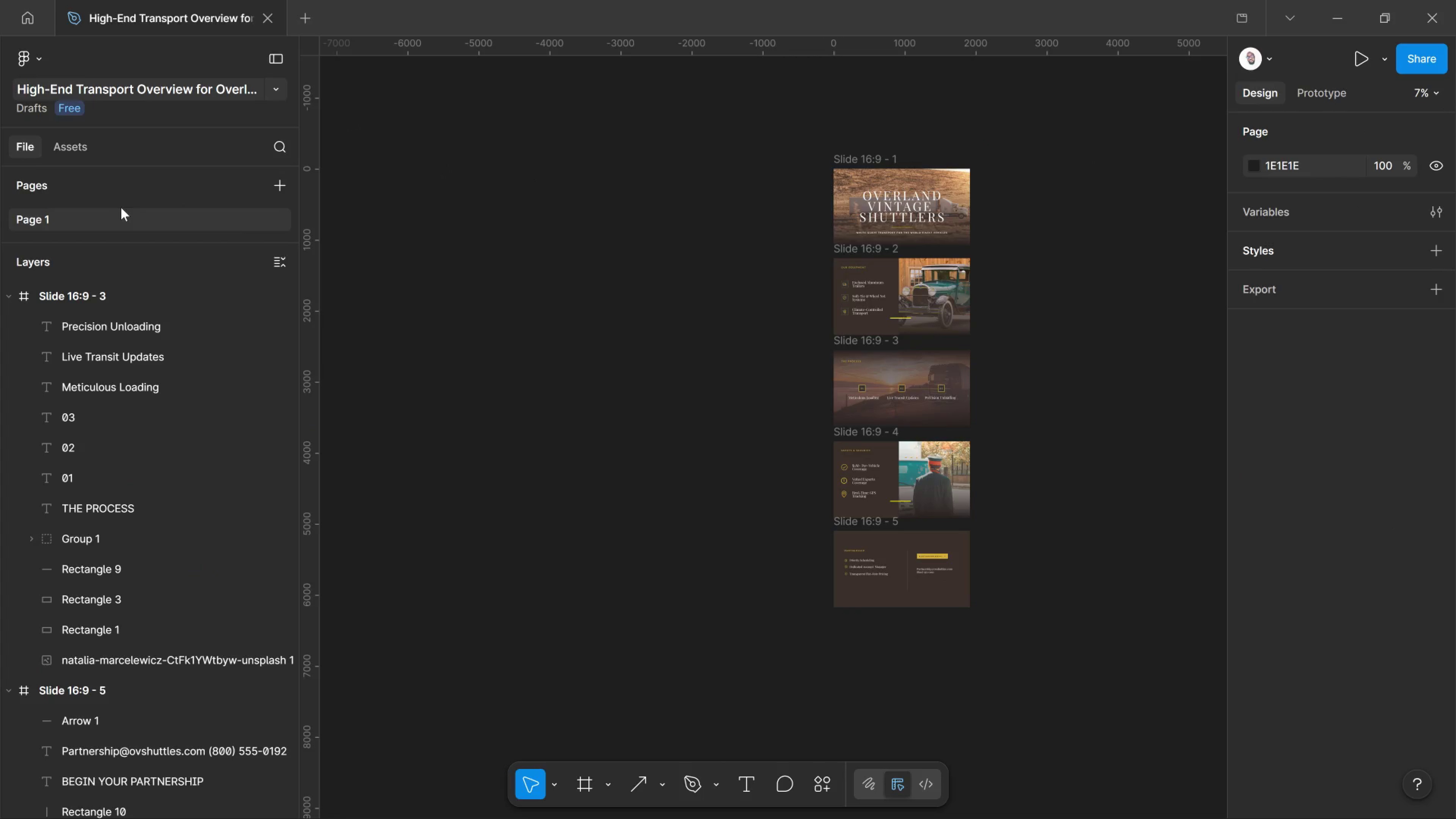 
left_click([117, 220])
 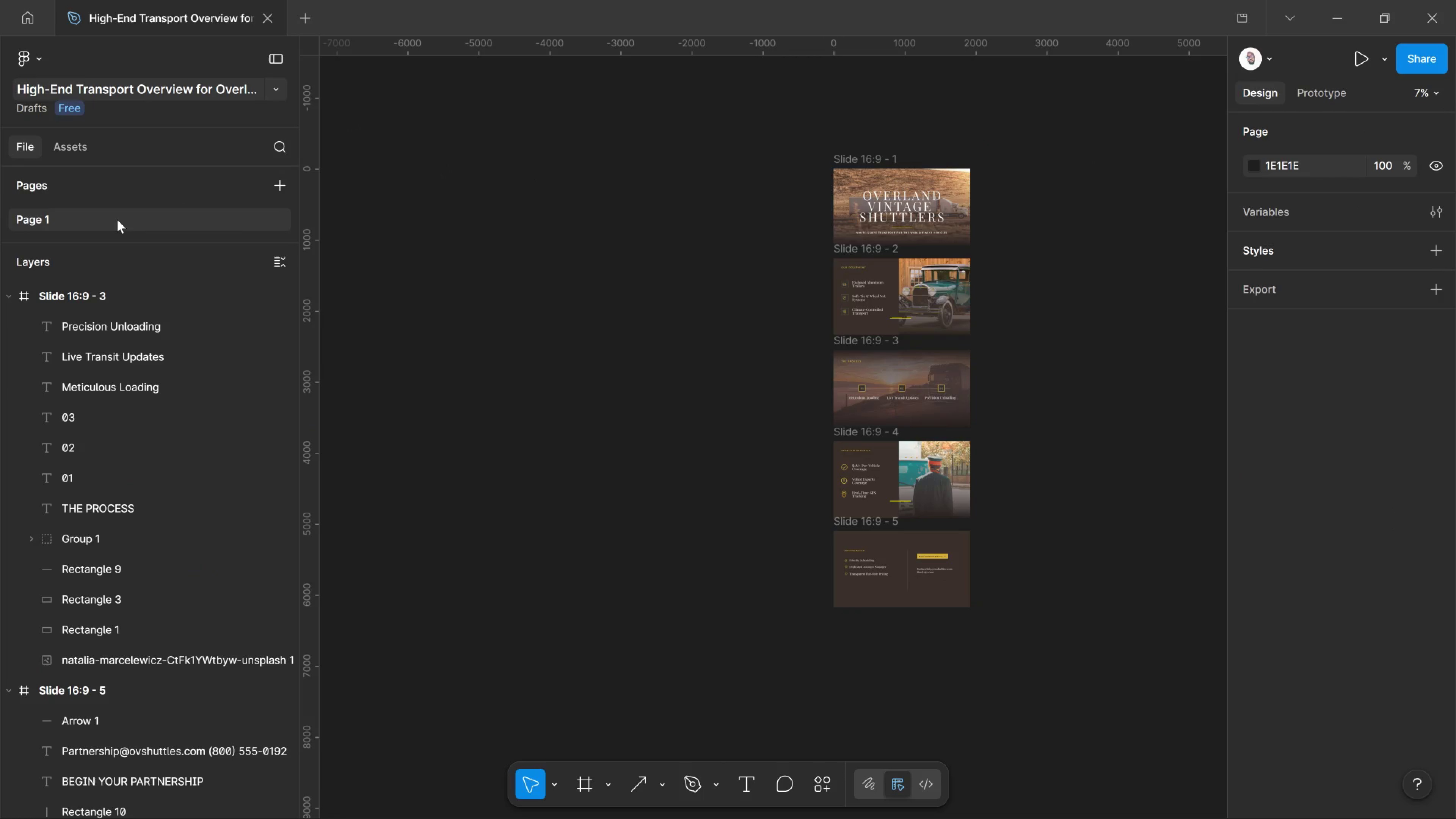 
right_click([117, 220])
 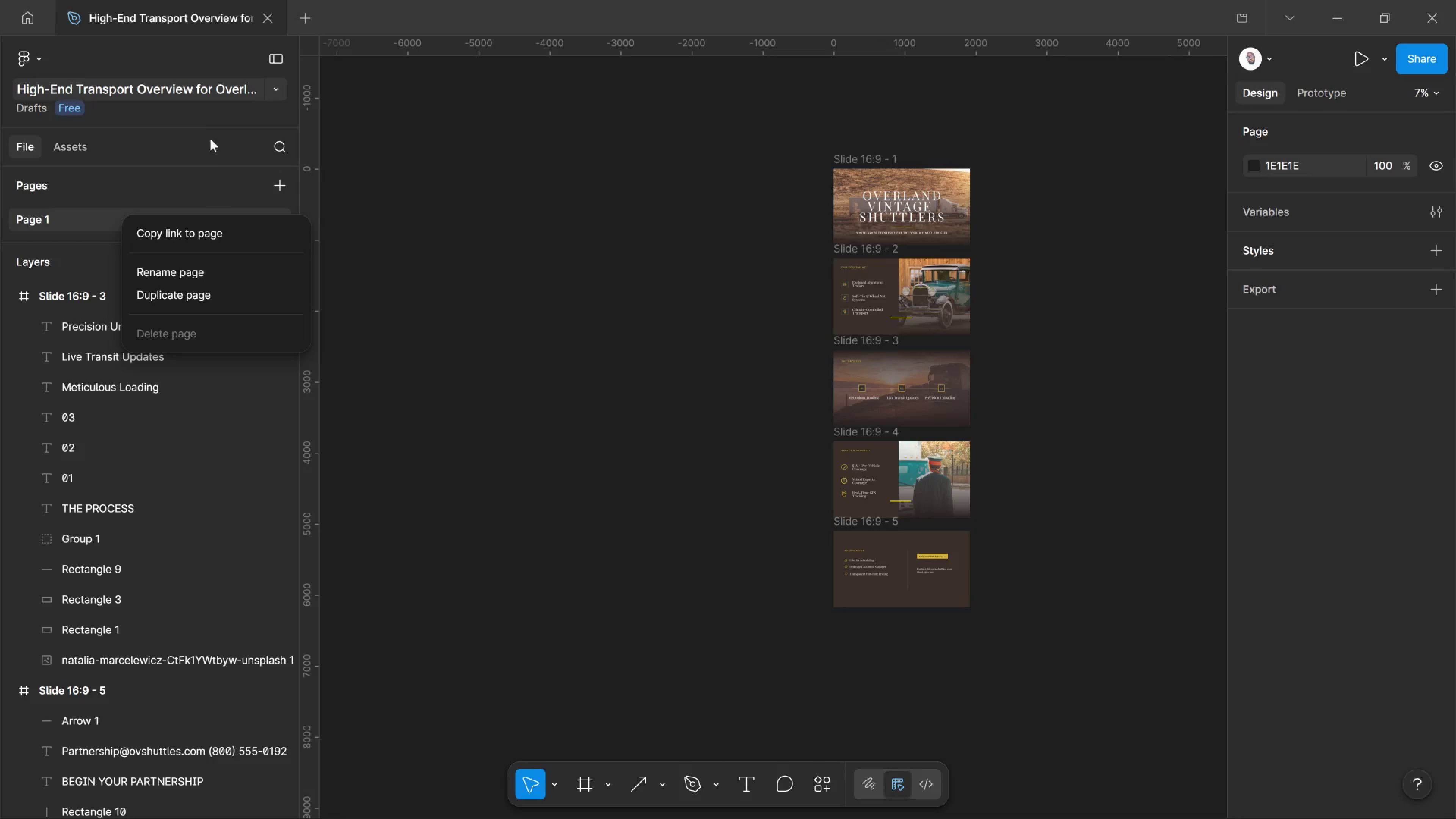 
left_click([276, 97])
 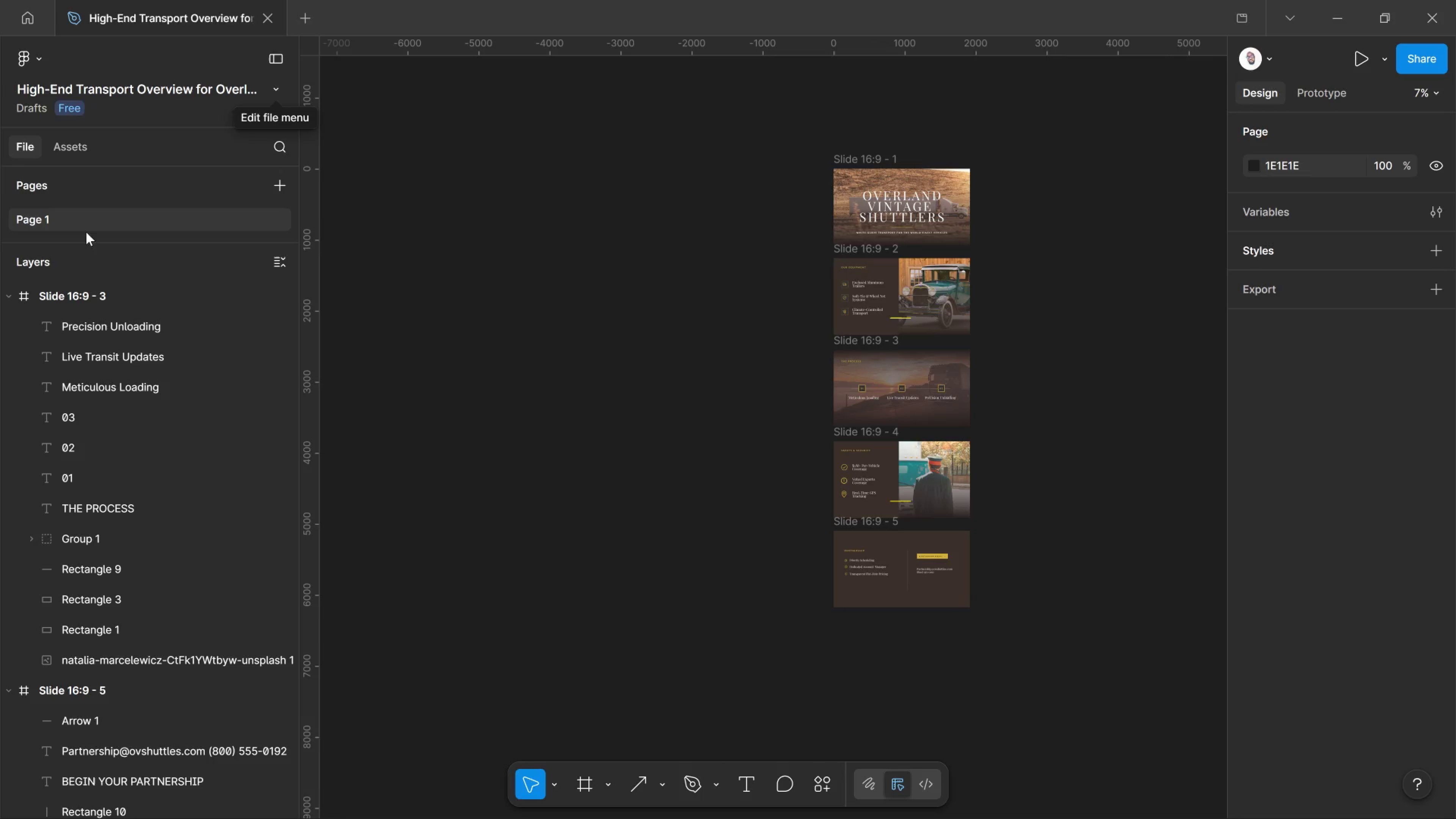 
left_click([9, 295])
 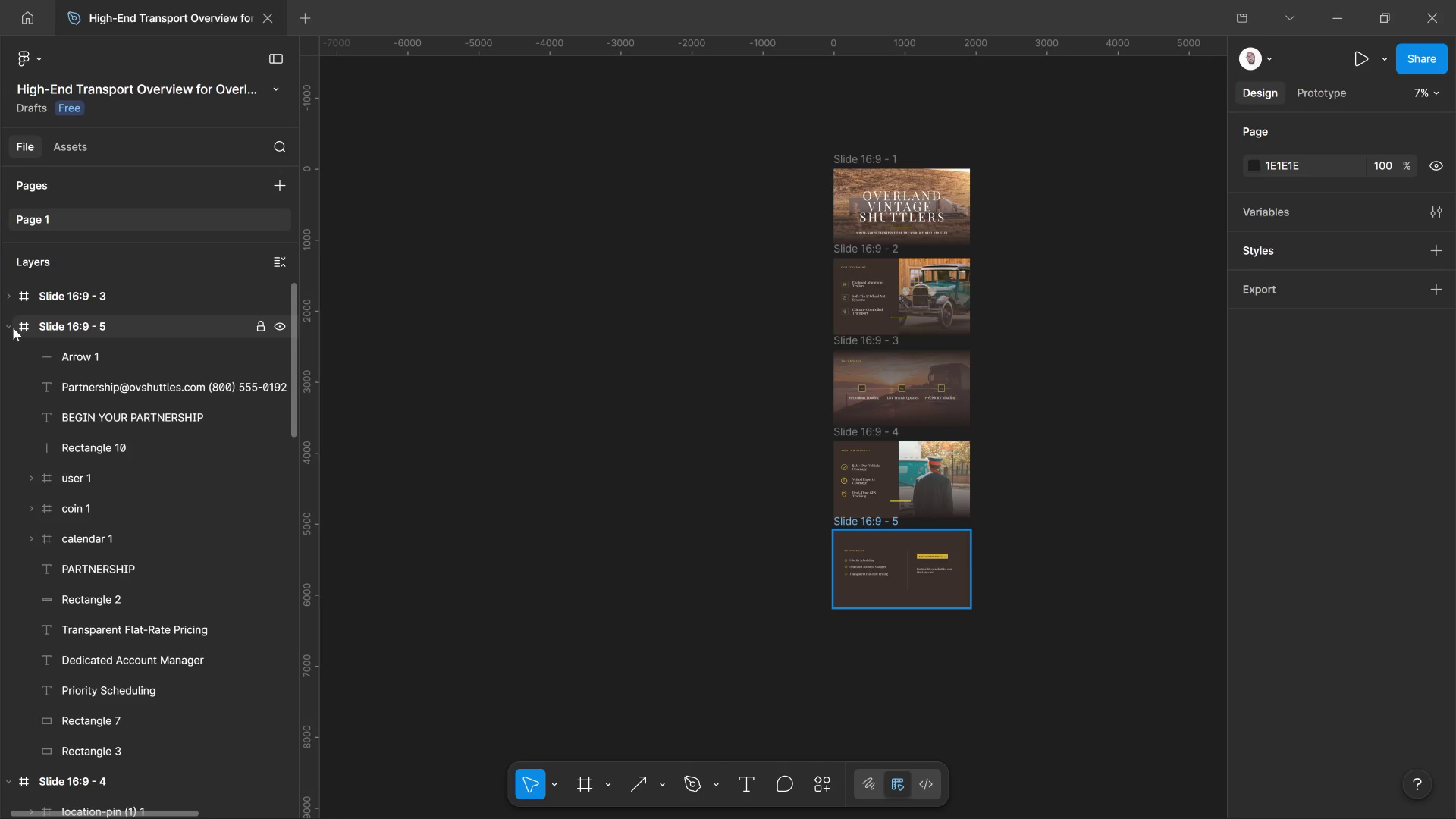 
left_click([13, 328])
 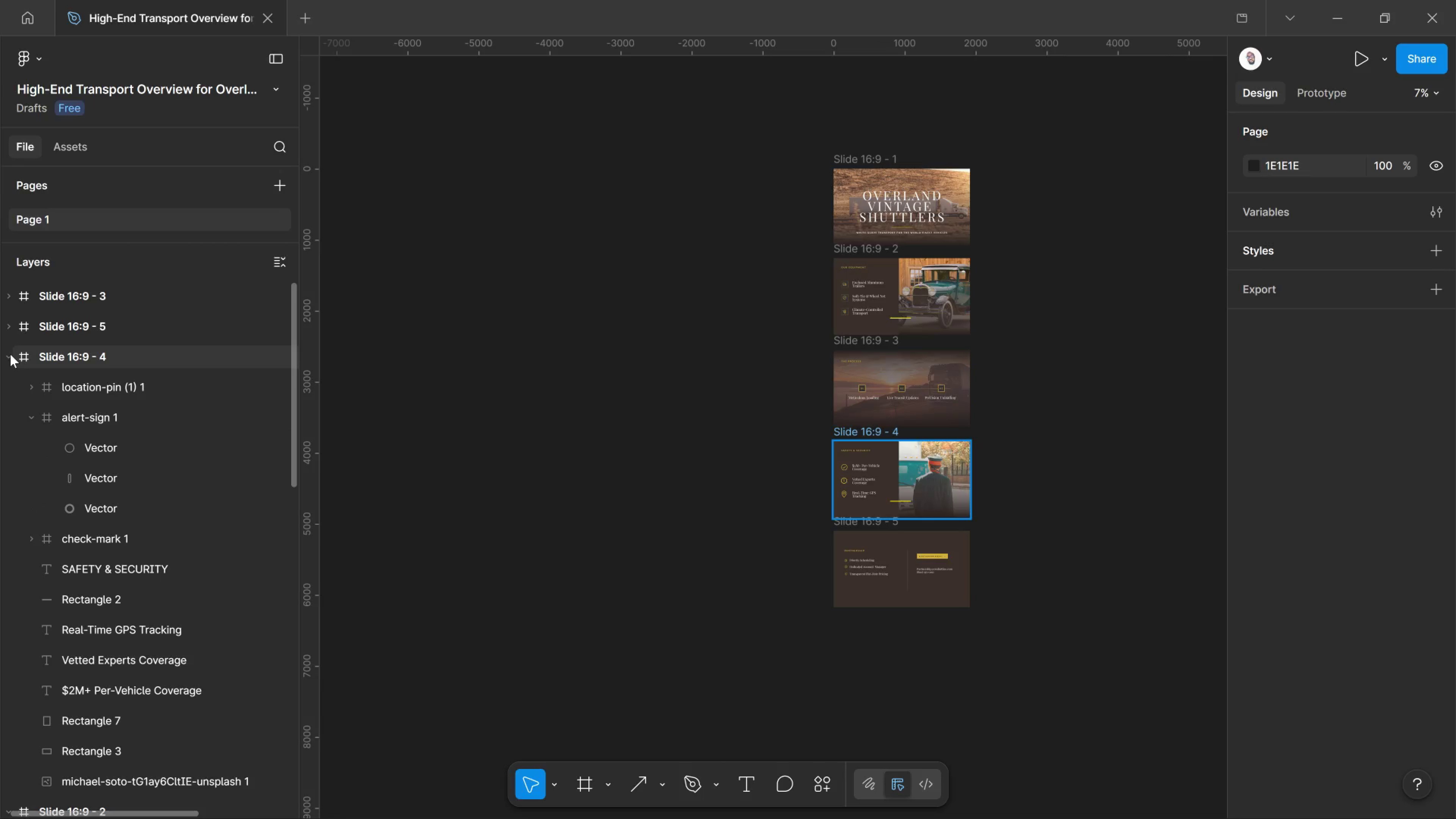 
left_click([10, 354])
 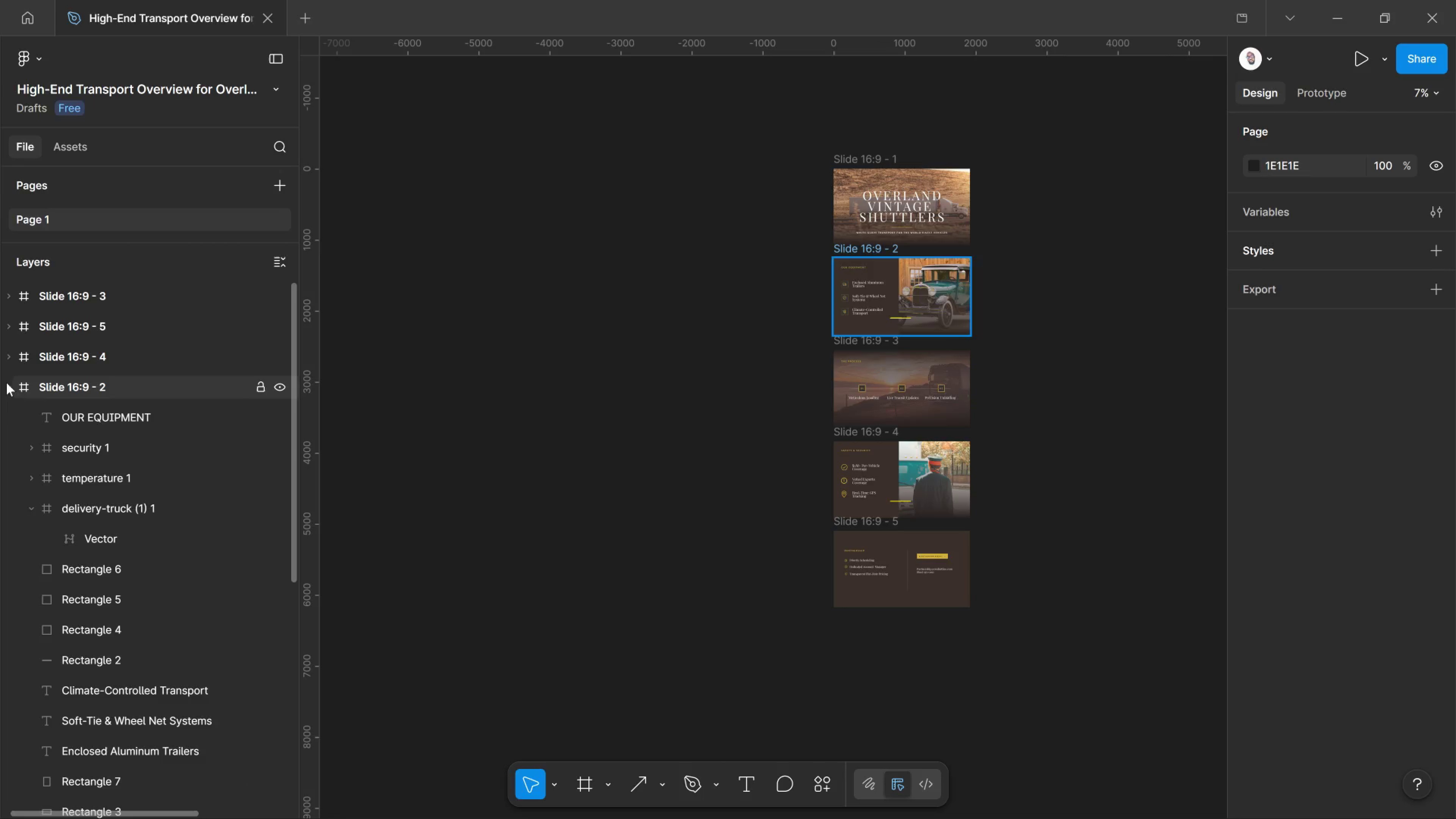 
left_click([6, 389])
 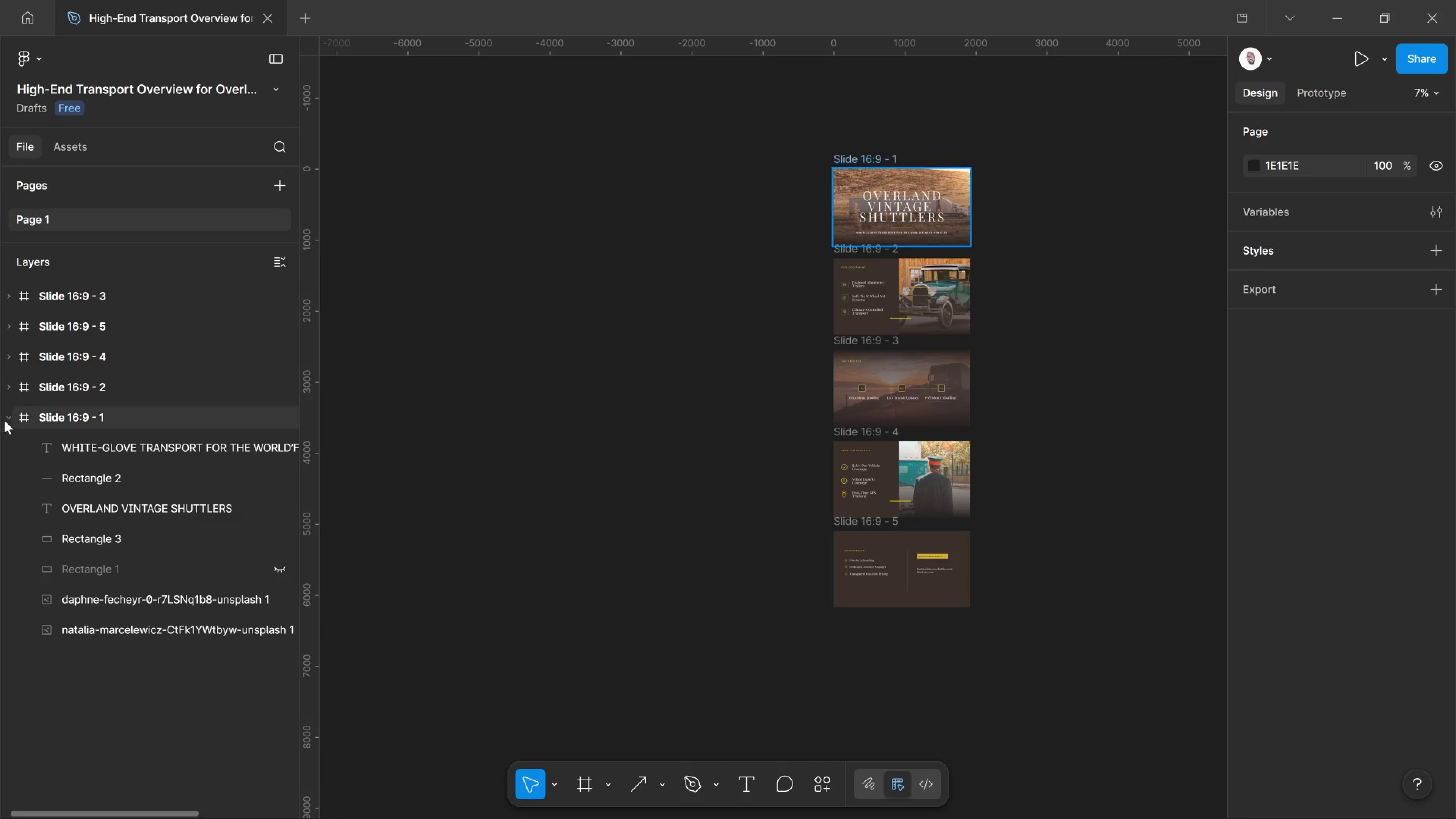 
left_click([6, 420])
 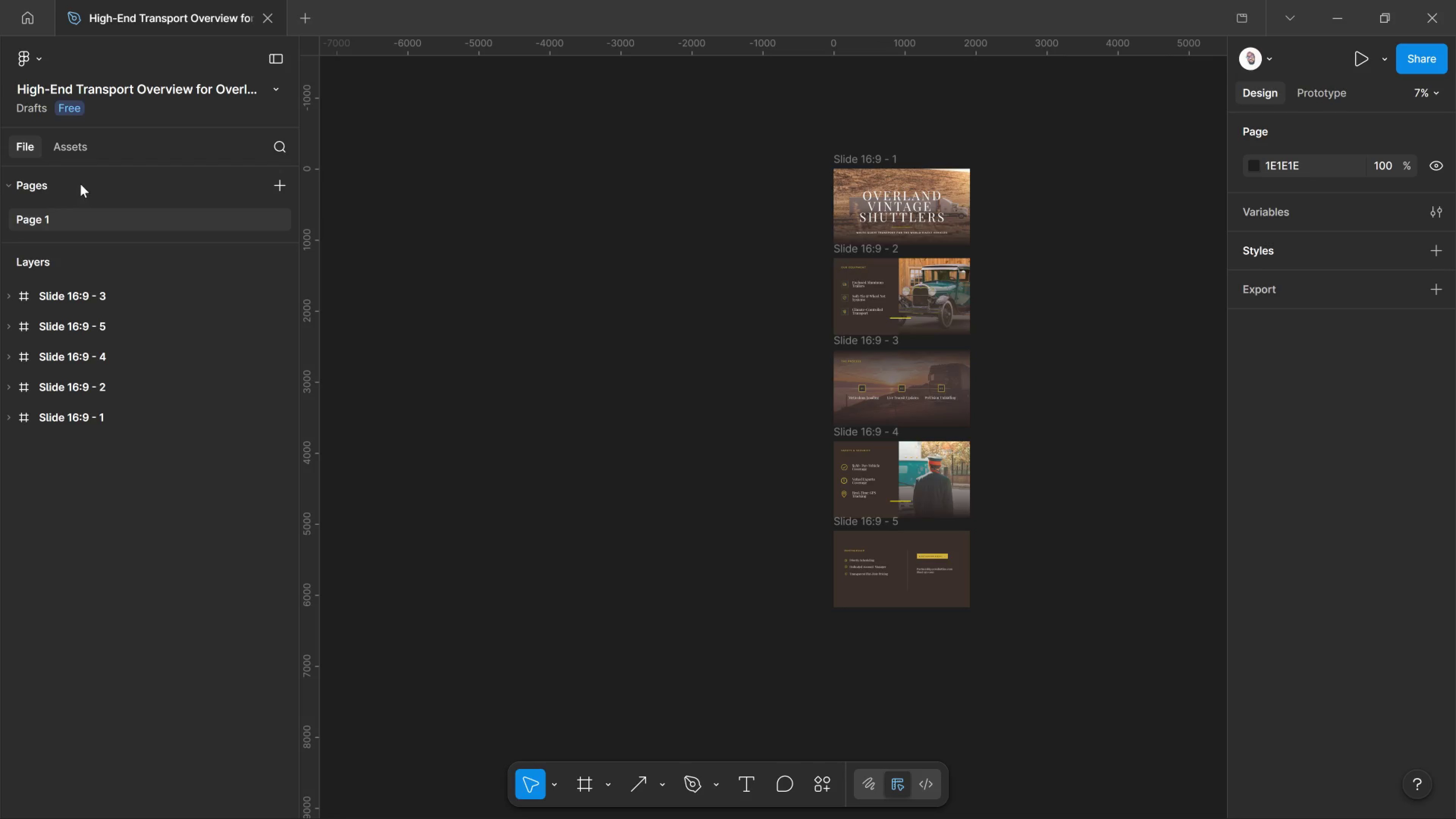 
right_click([80, 183])
 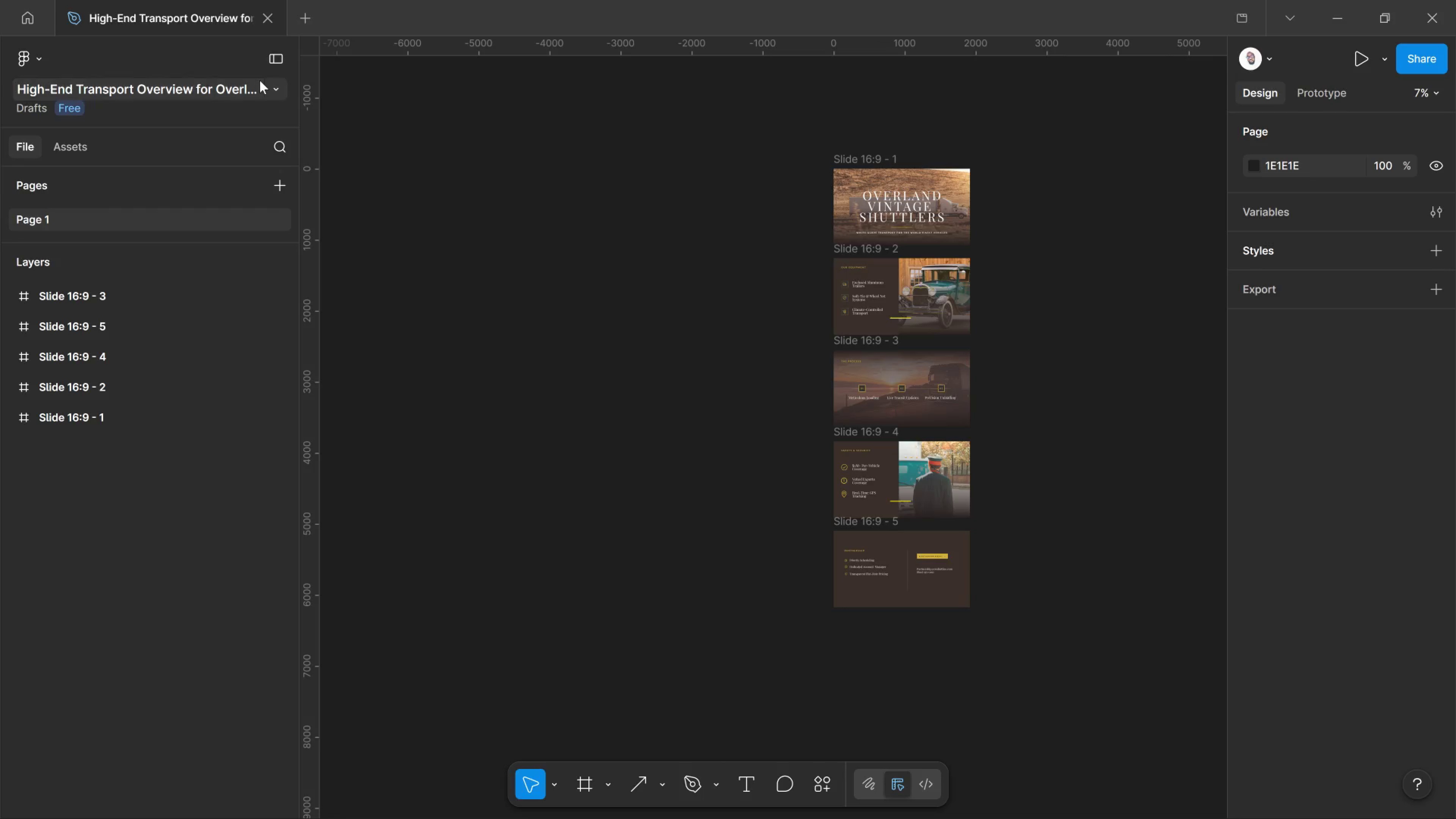 
left_click([270, 84])
 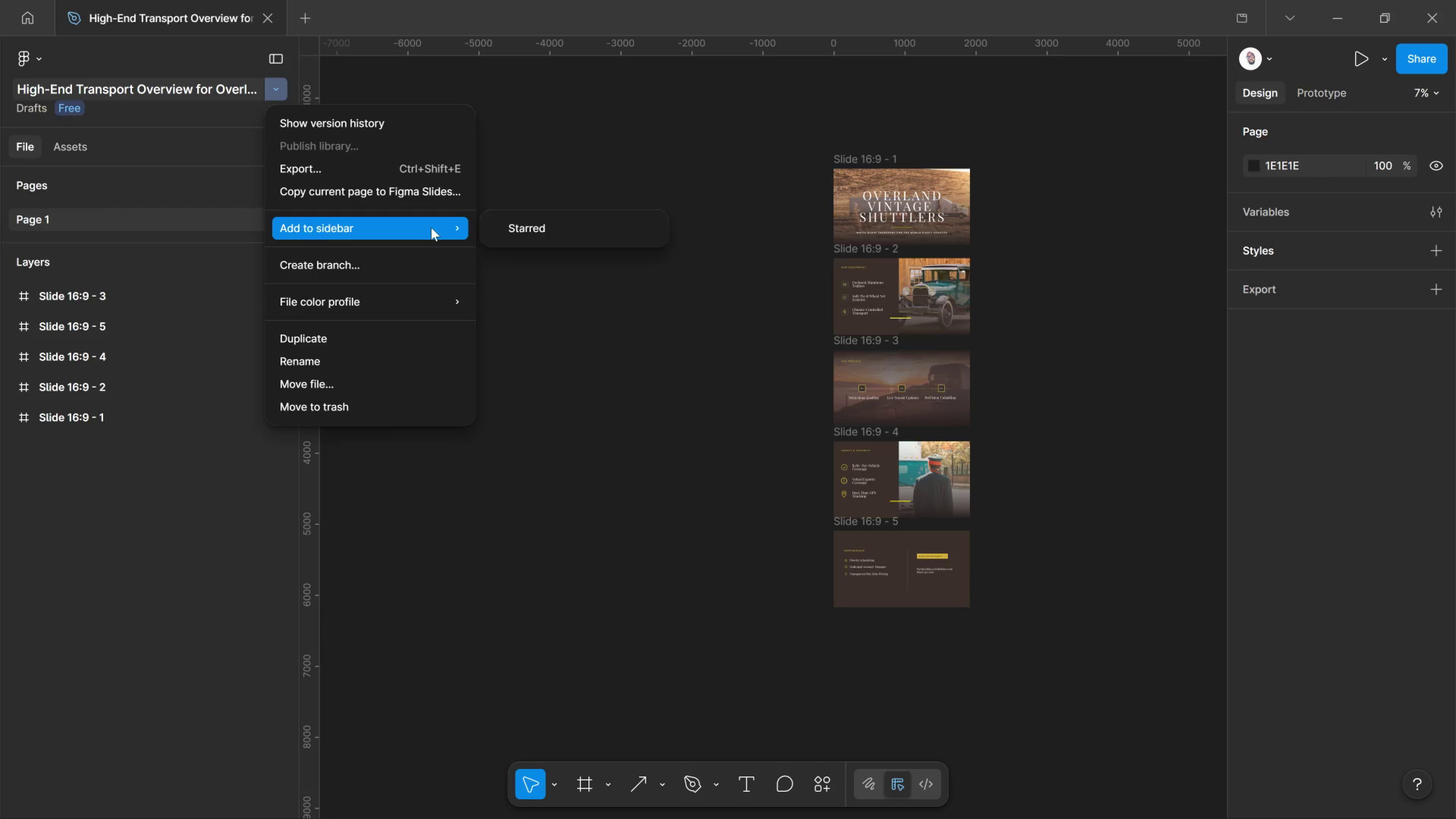 
wait(10.86)
 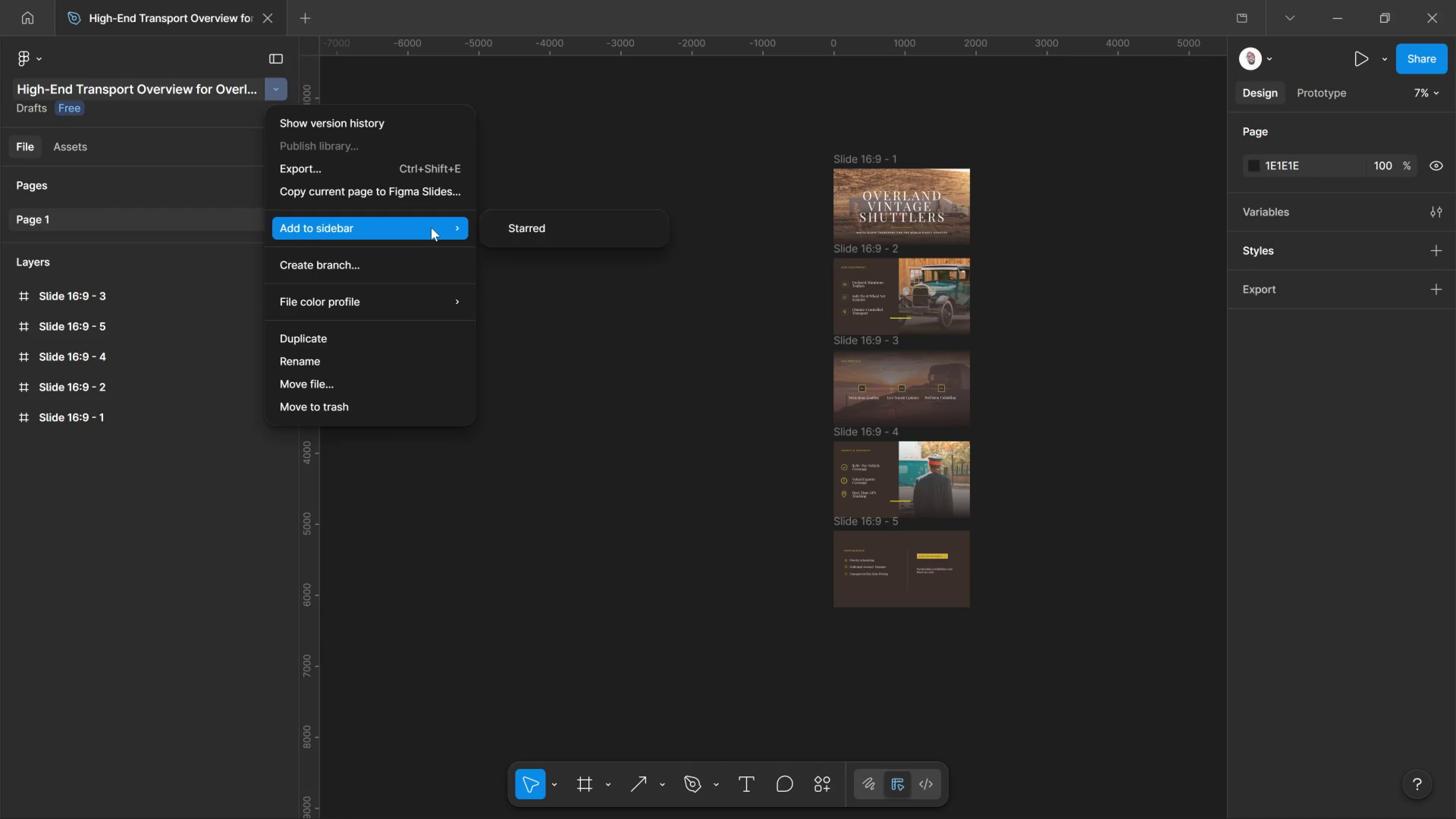 
left_click([435, 171])
 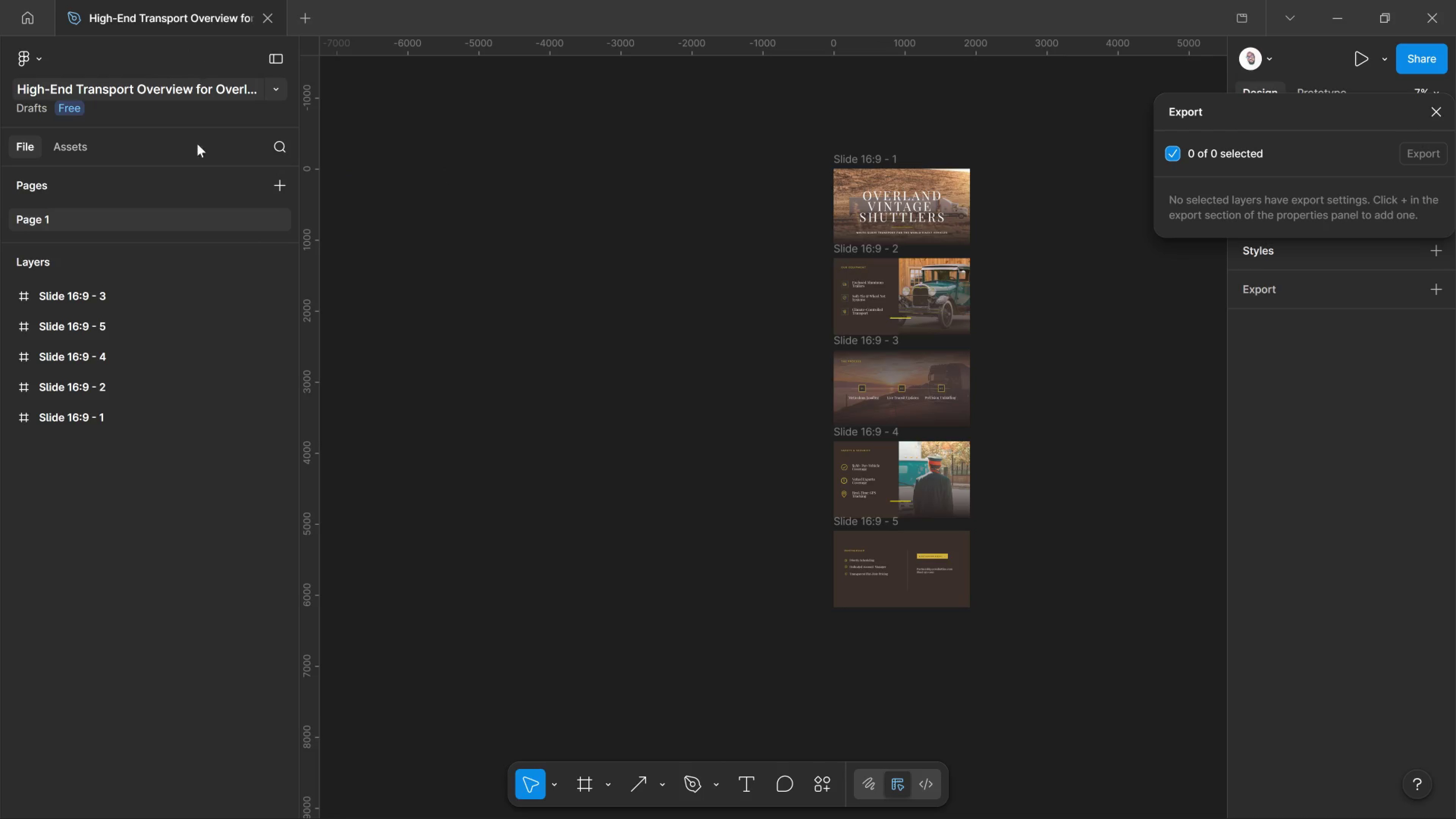 
left_click_drag(start_coordinate=[276, 94], to_coordinate=[281, 96])
 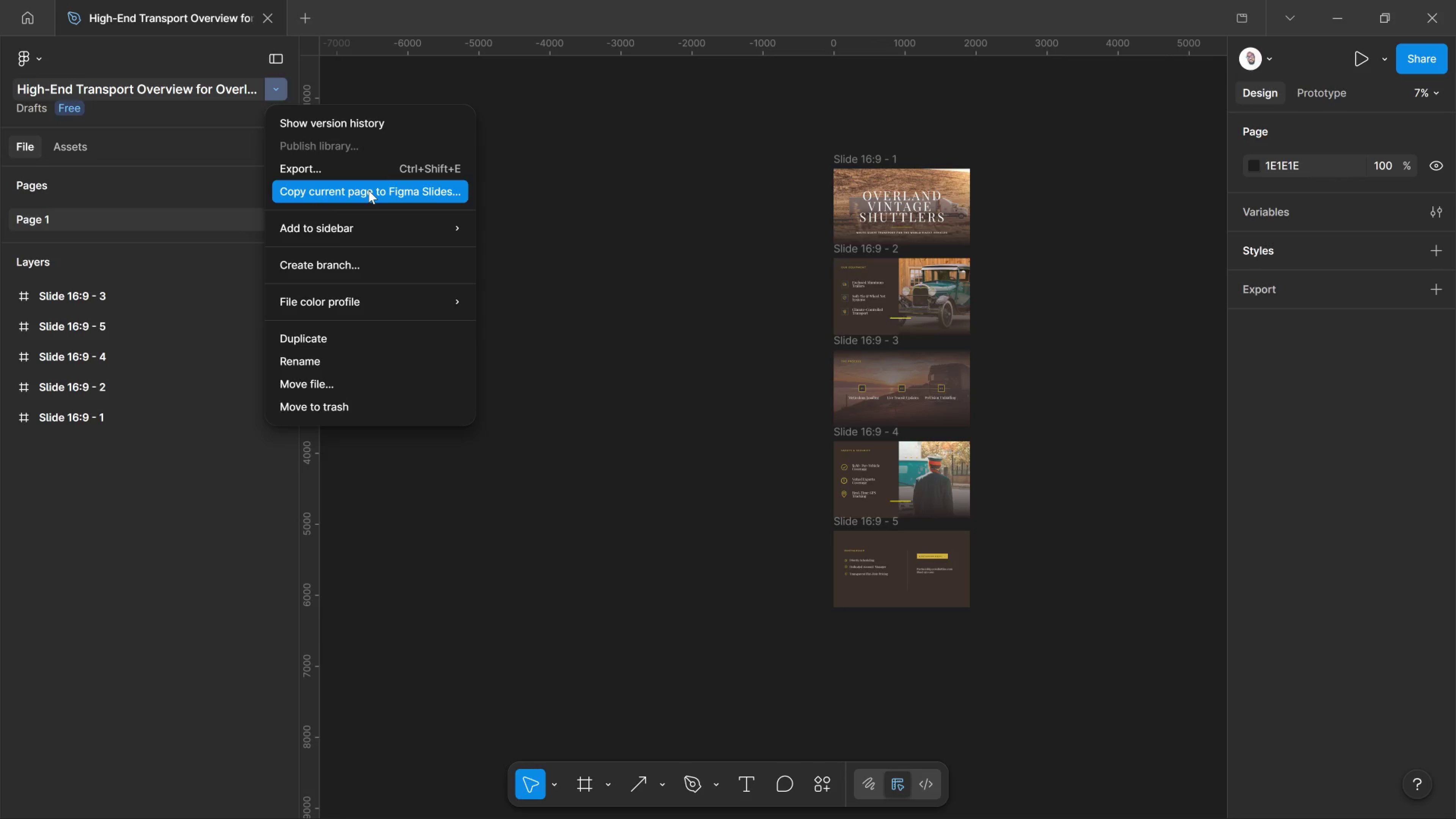 
wait(6.63)
 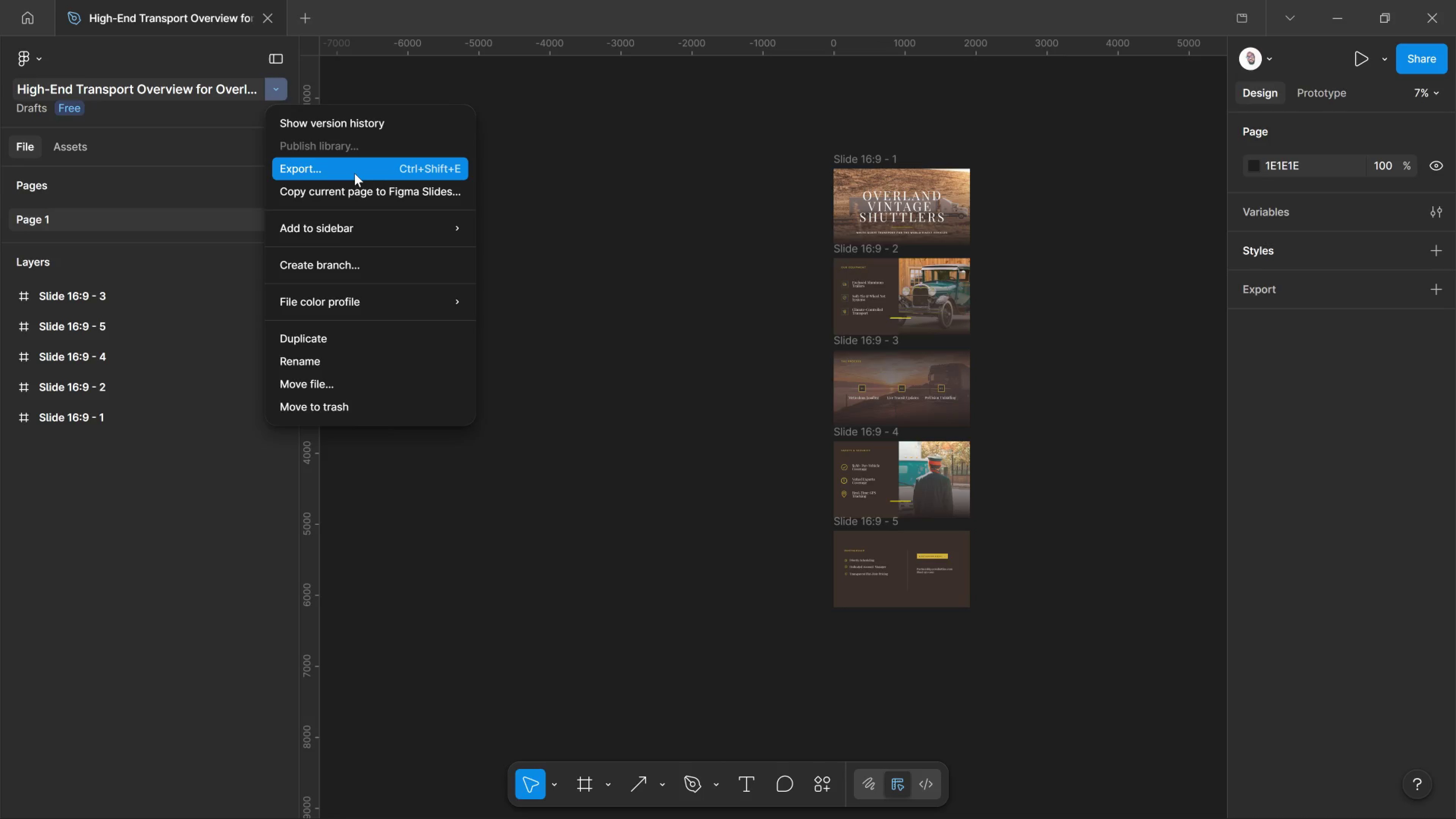 
left_click([369, 190])
 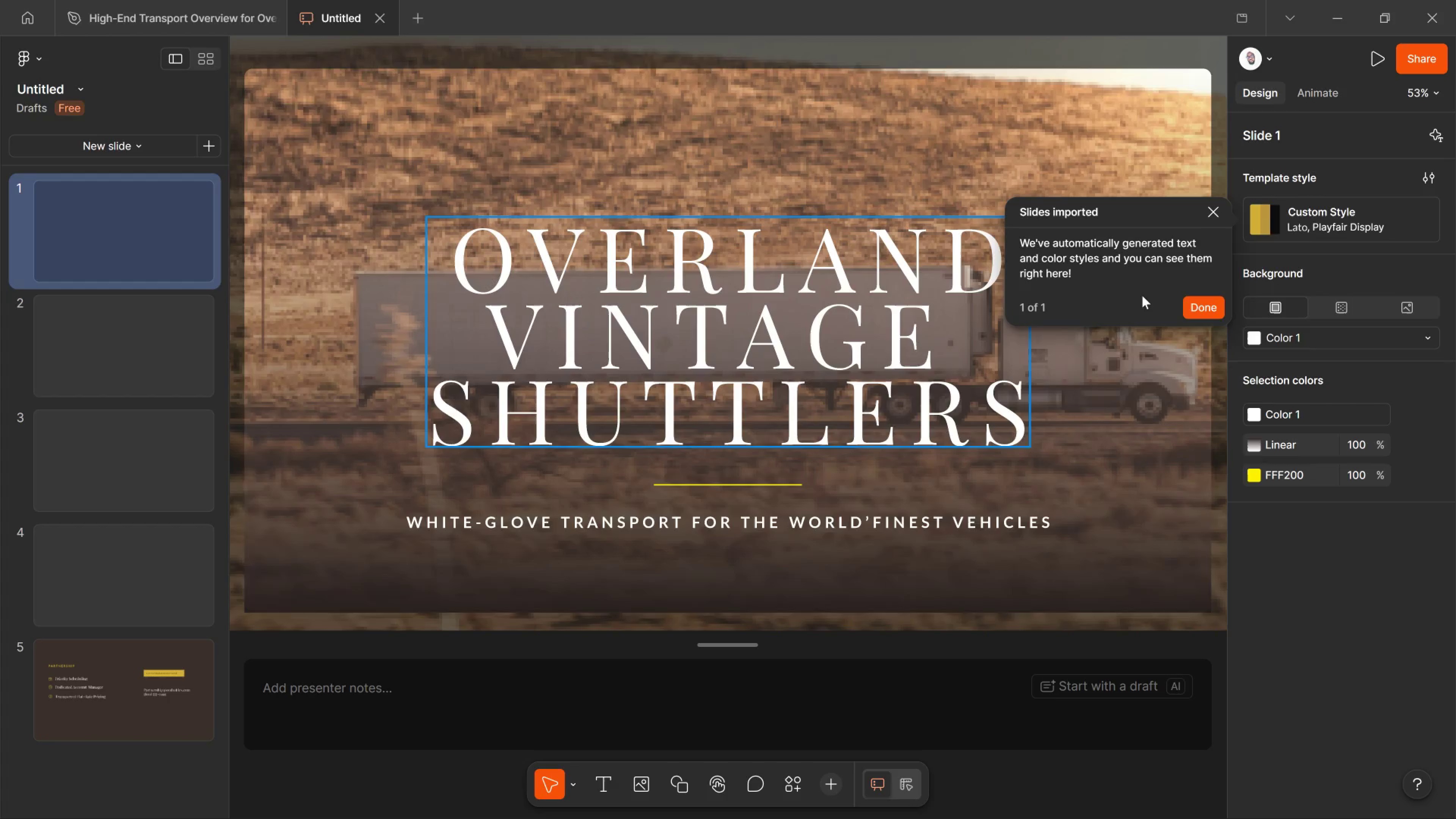 
wait(19.03)
 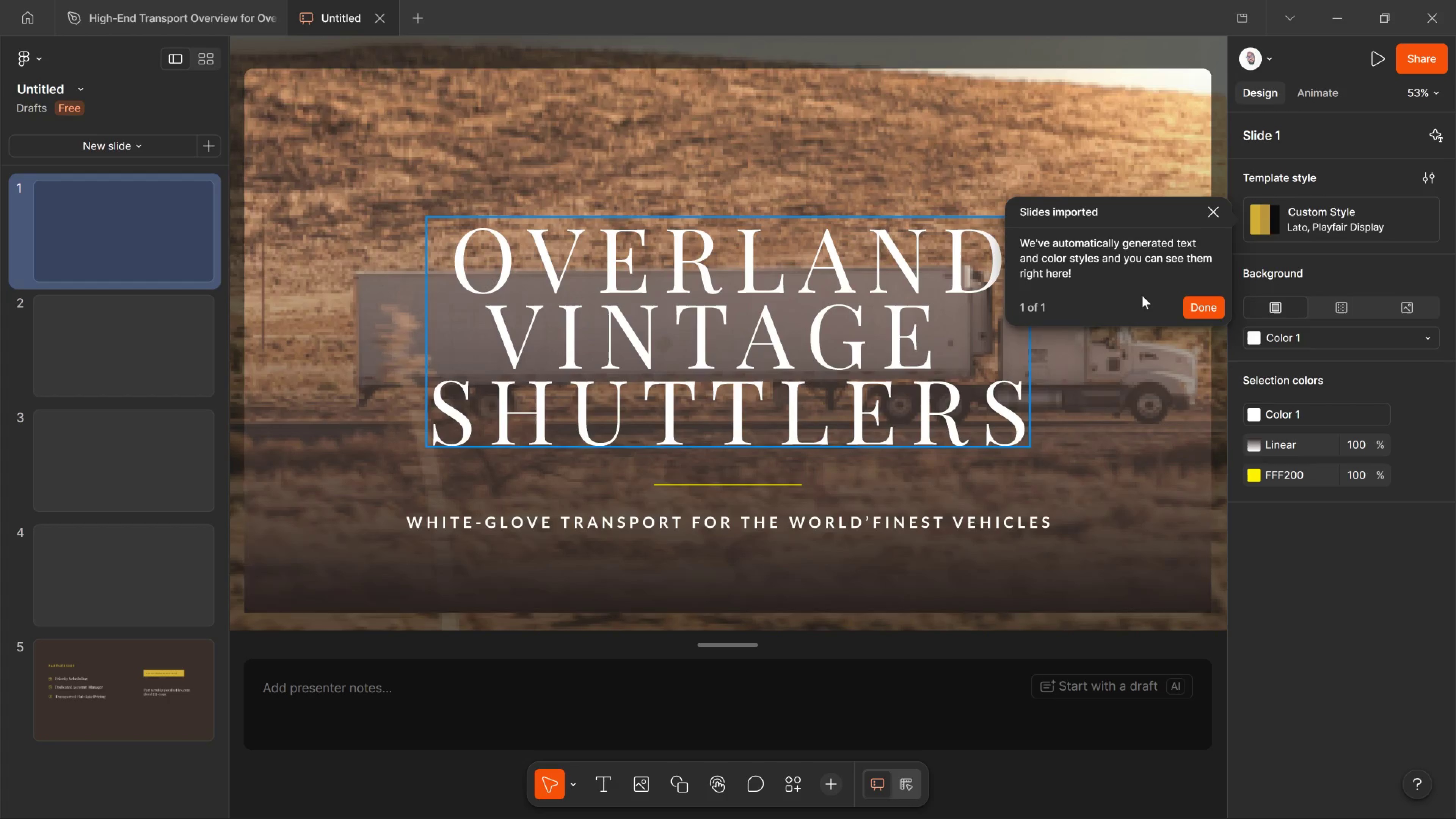 
left_click([1206, 309])
 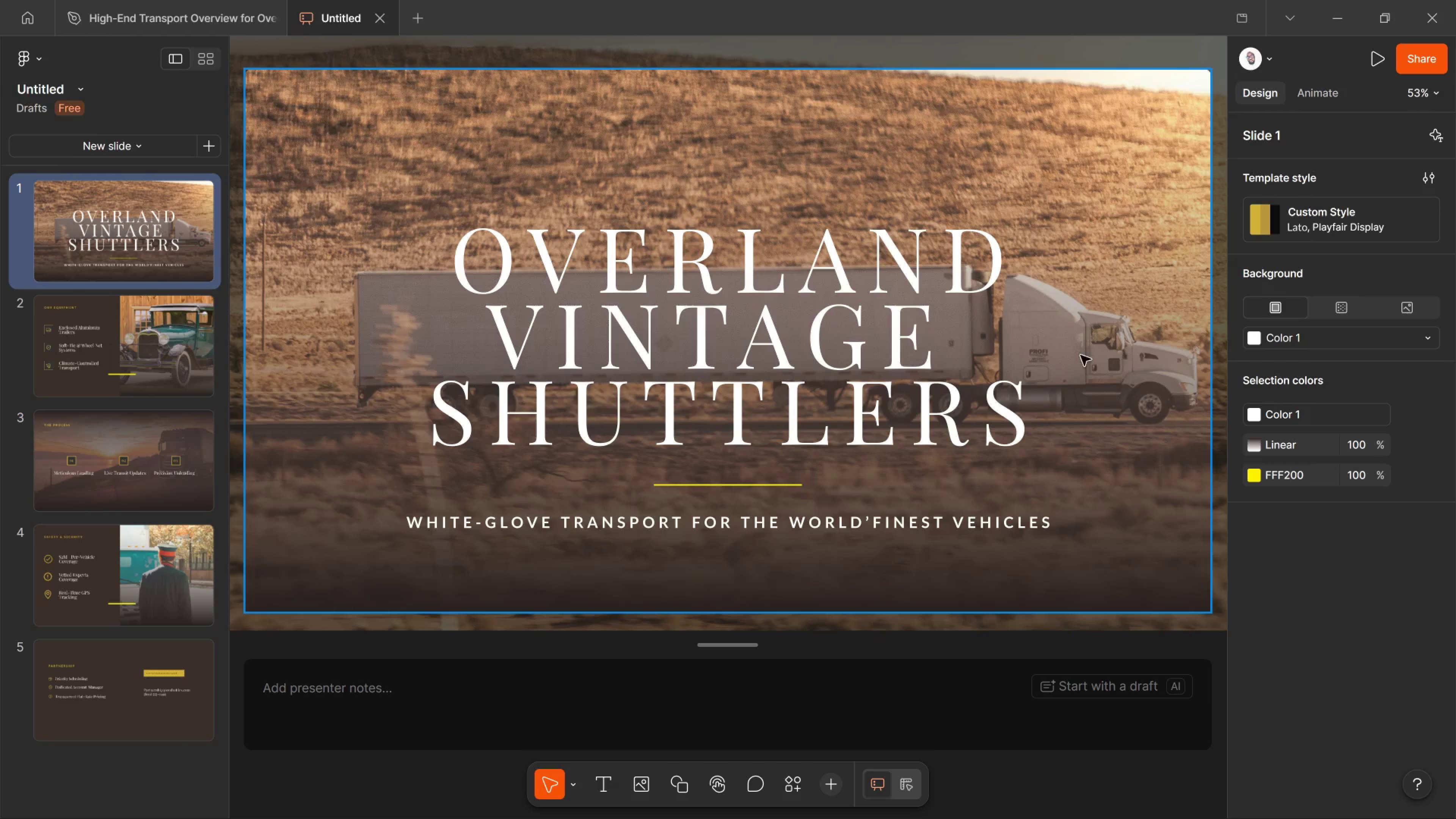 
scroll: coordinate [956, 418], scroll_direction: down, amount: 17.0
 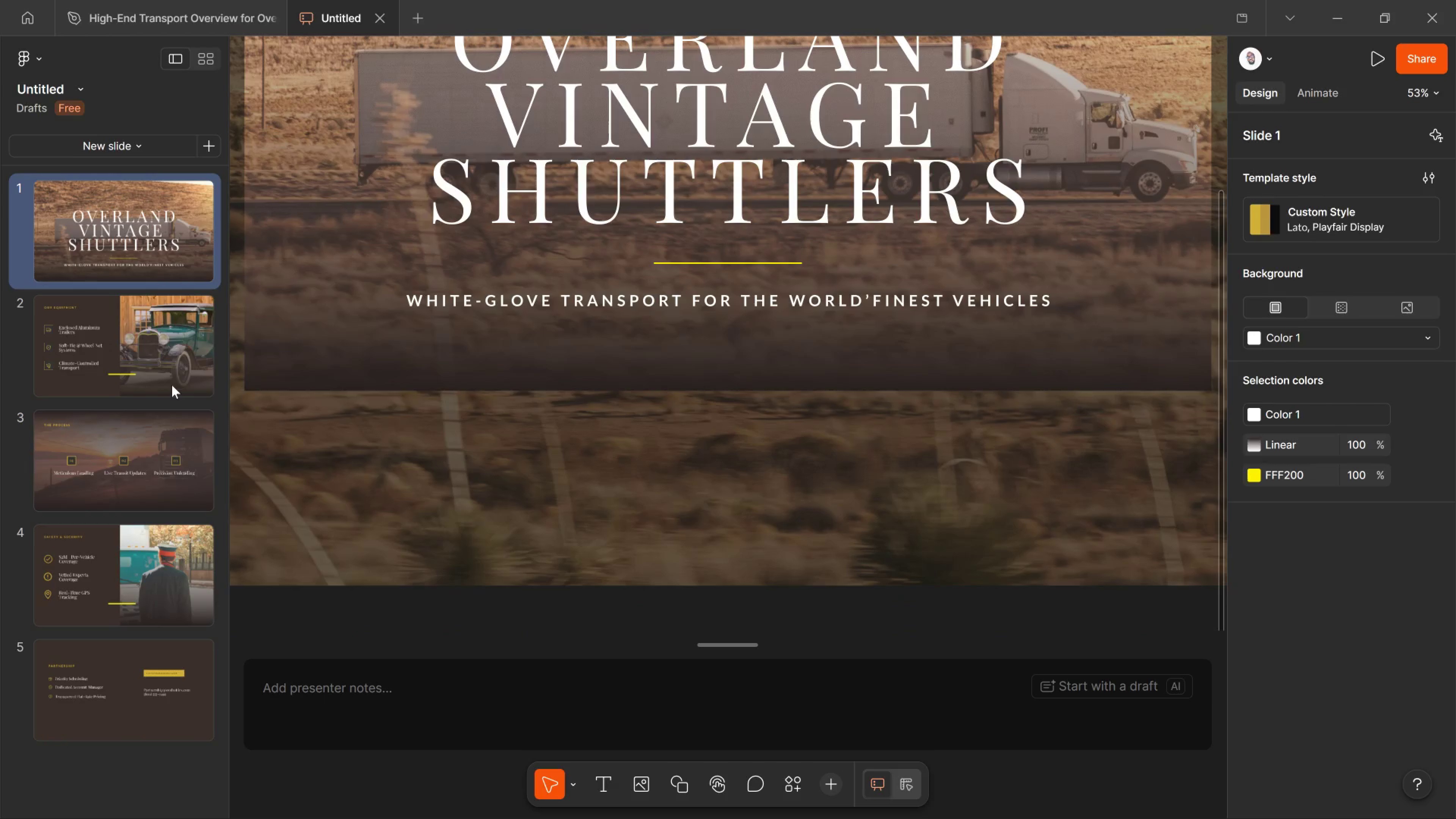 
left_click([143, 362])
 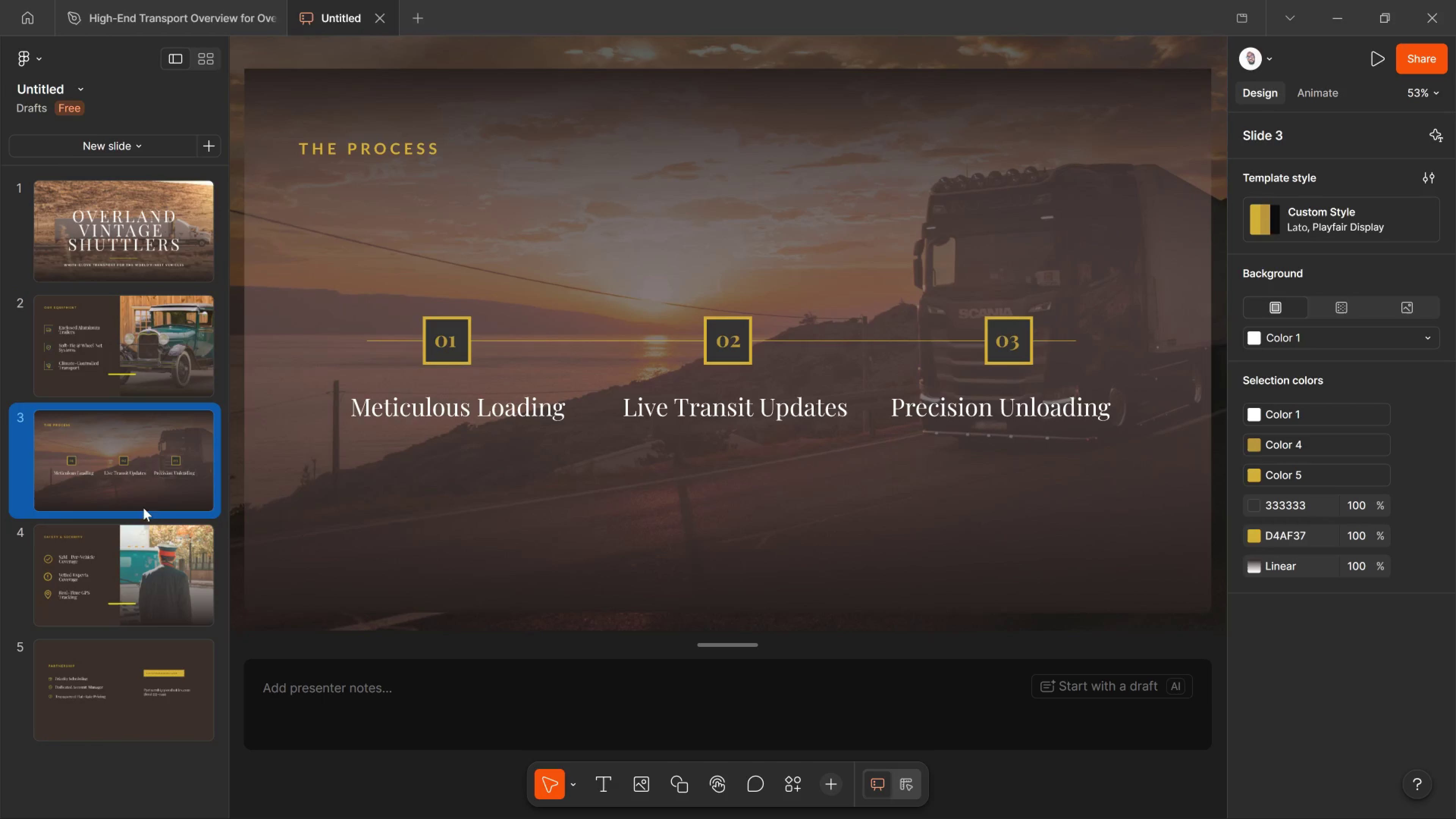 
left_click([142, 515])
 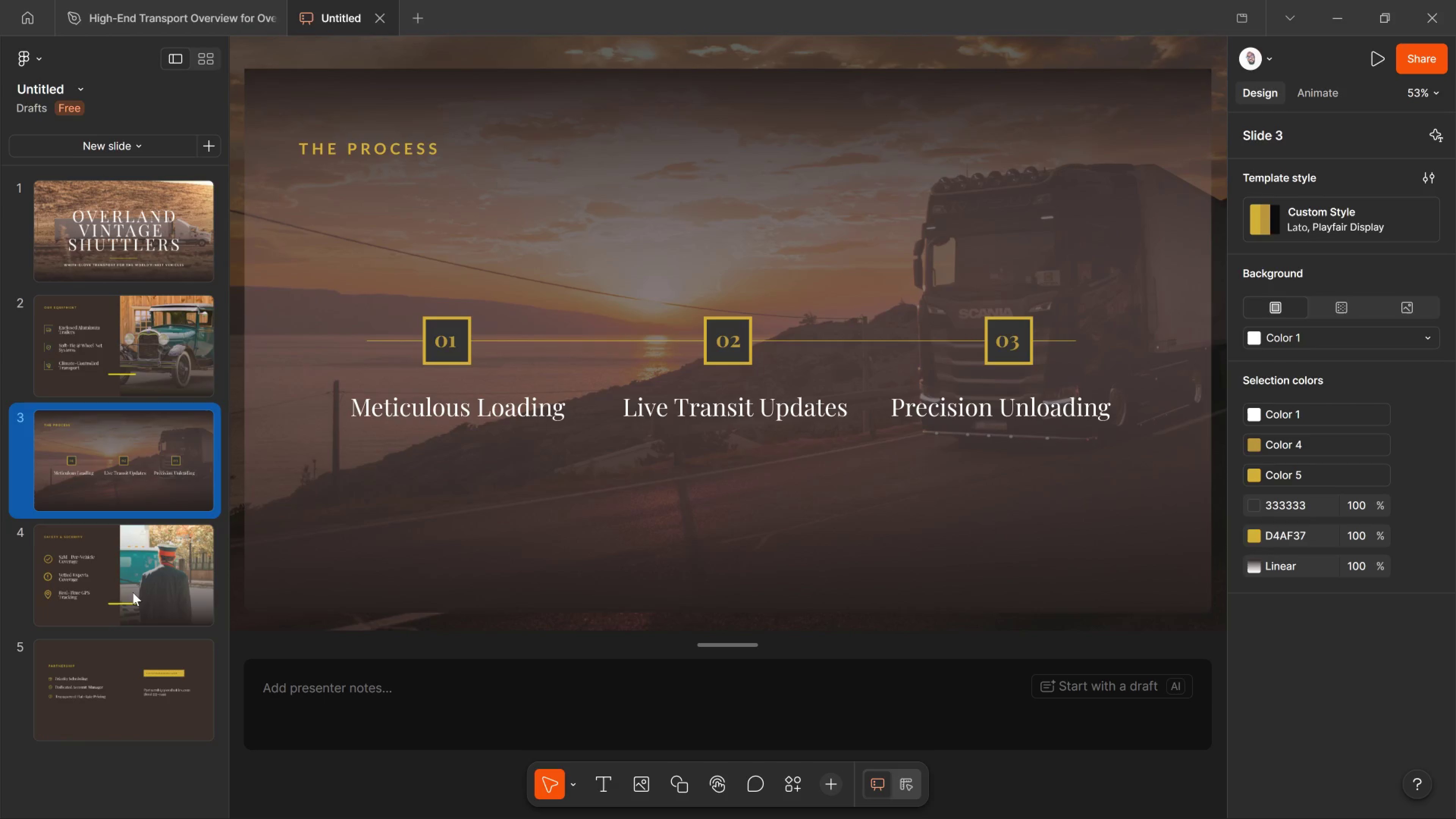 
left_click([133, 592])
 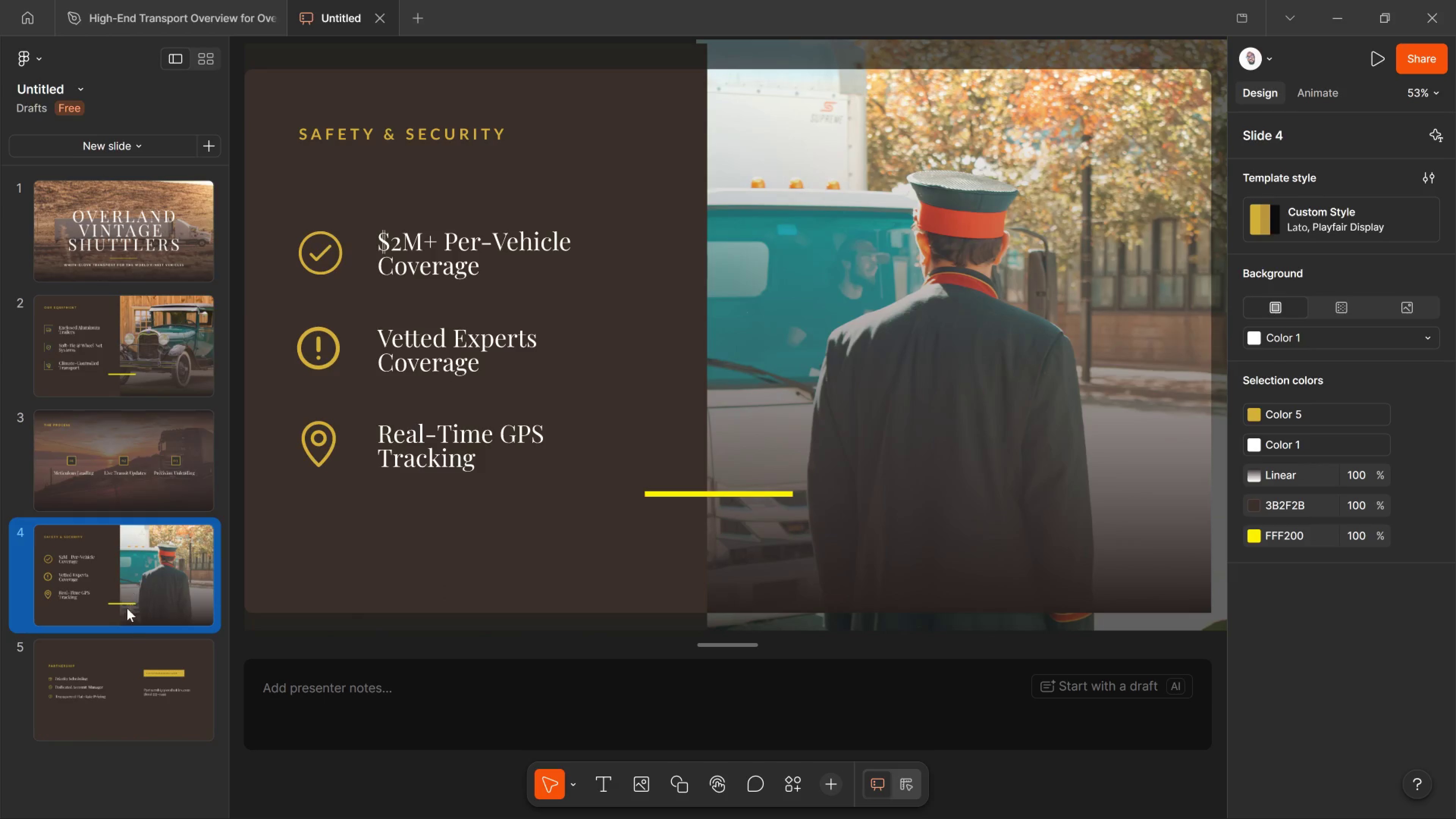 
left_click([124, 661])
 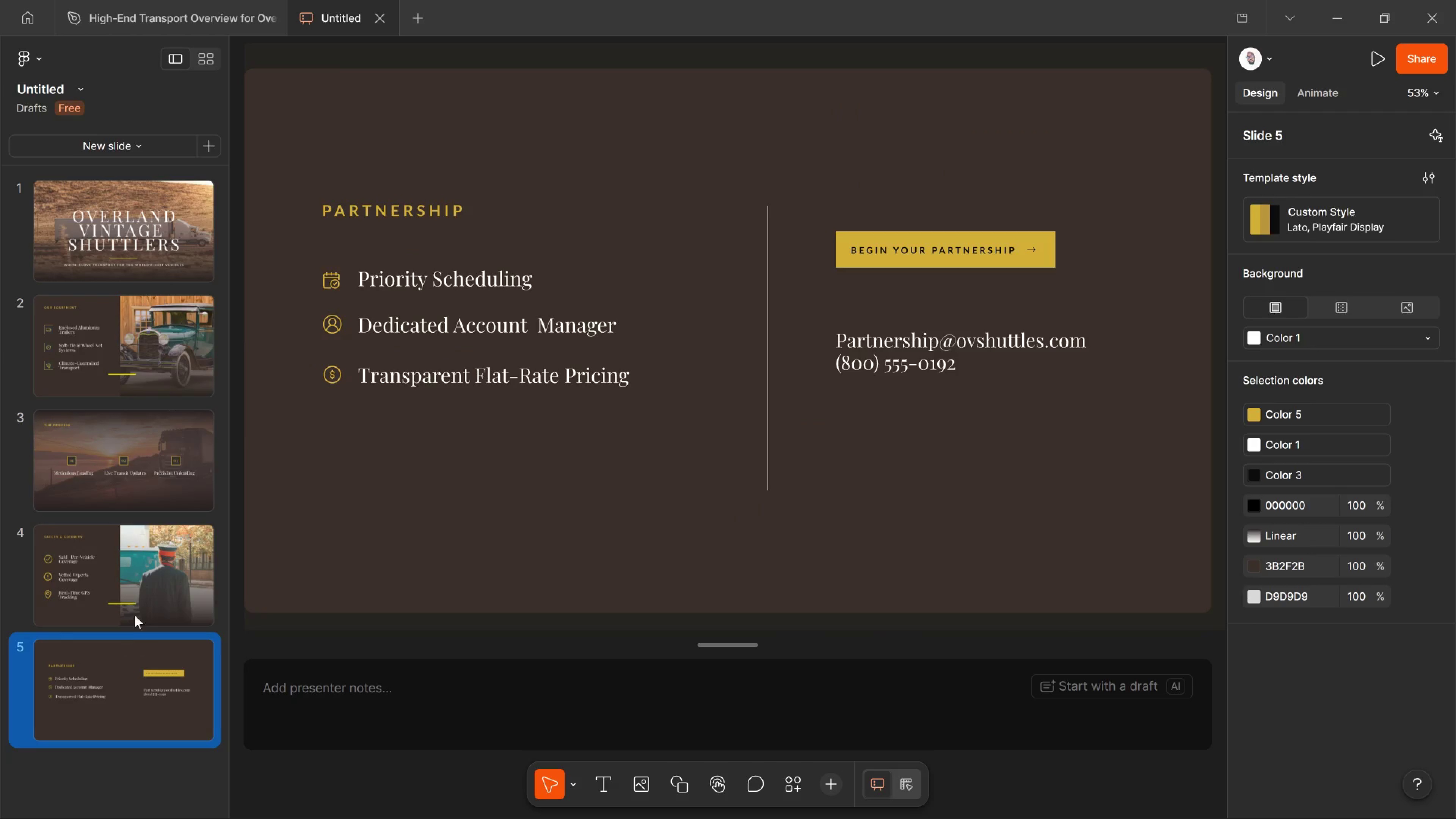 
left_click([133, 590])
 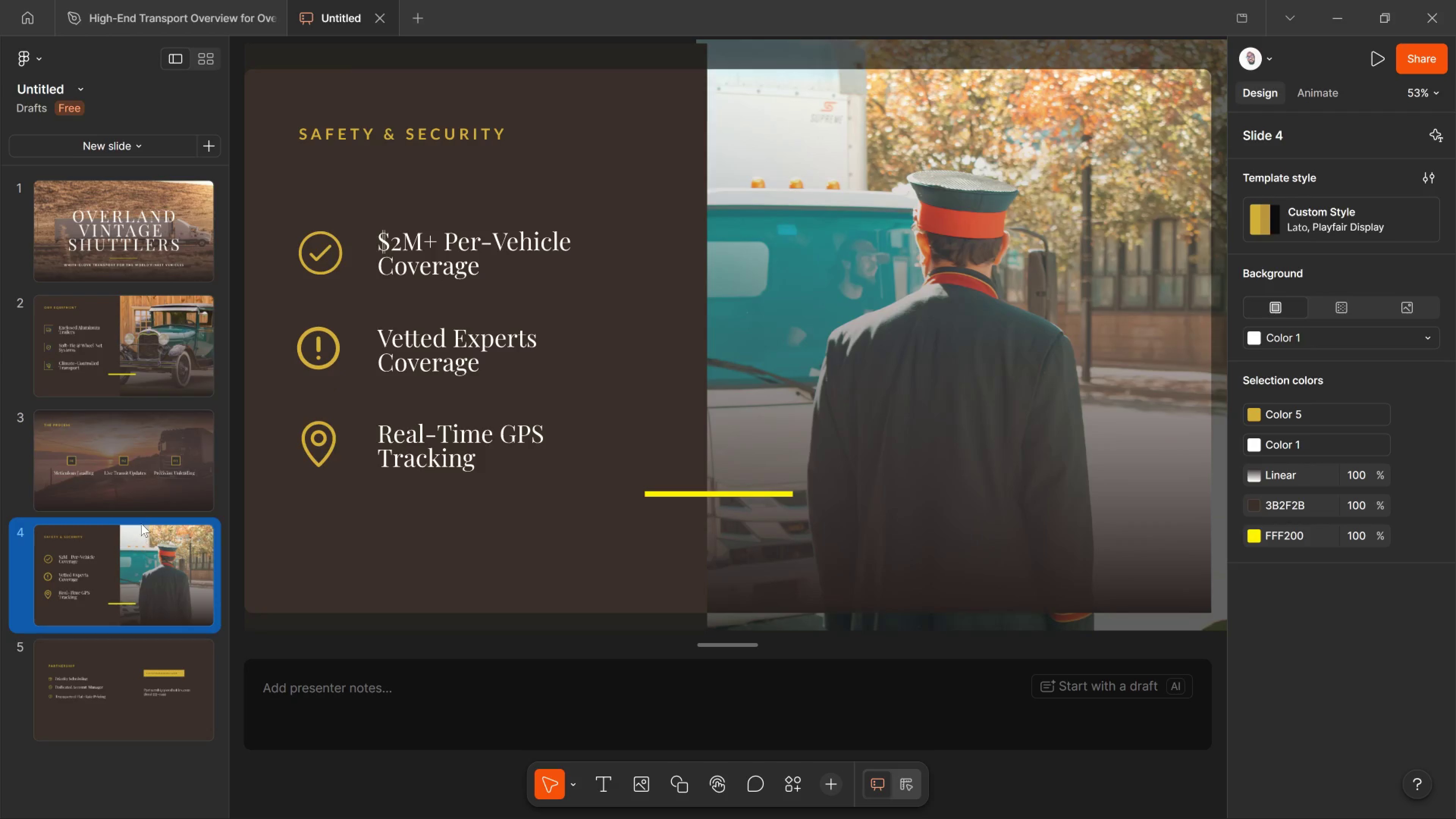 
left_click([143, 518])
 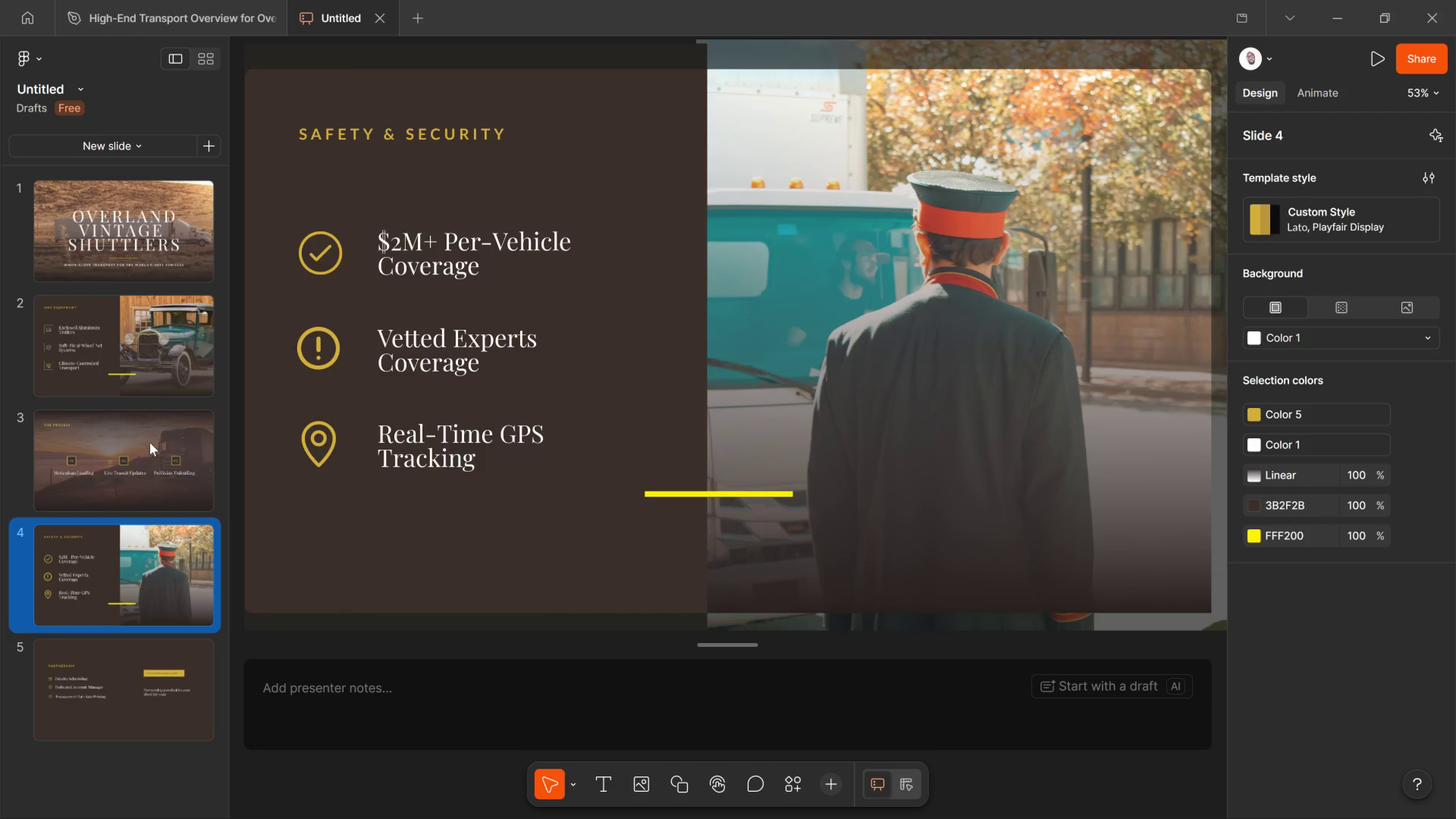 
left_click([150, 442])
 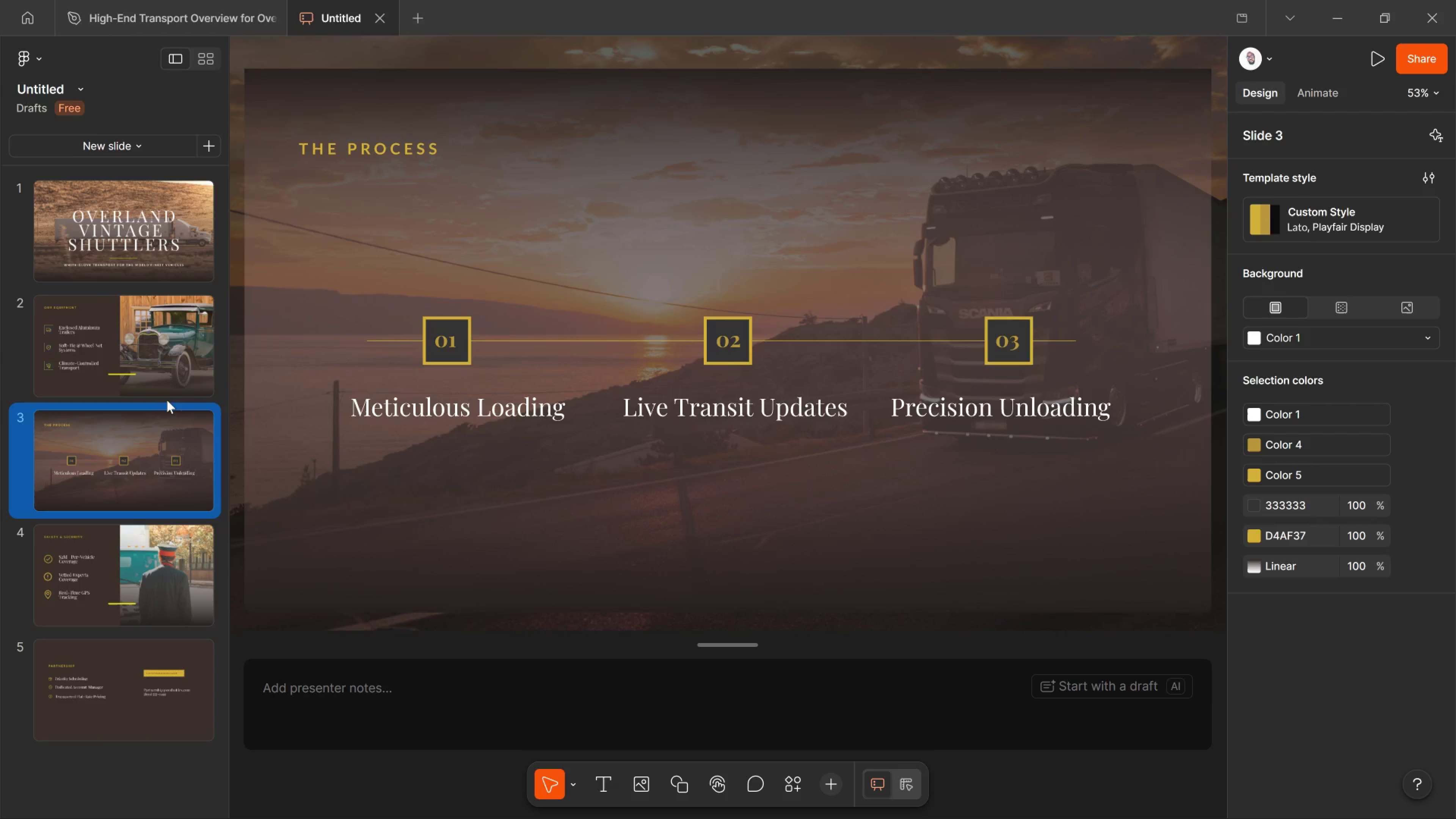 
left_click([173, 370])
 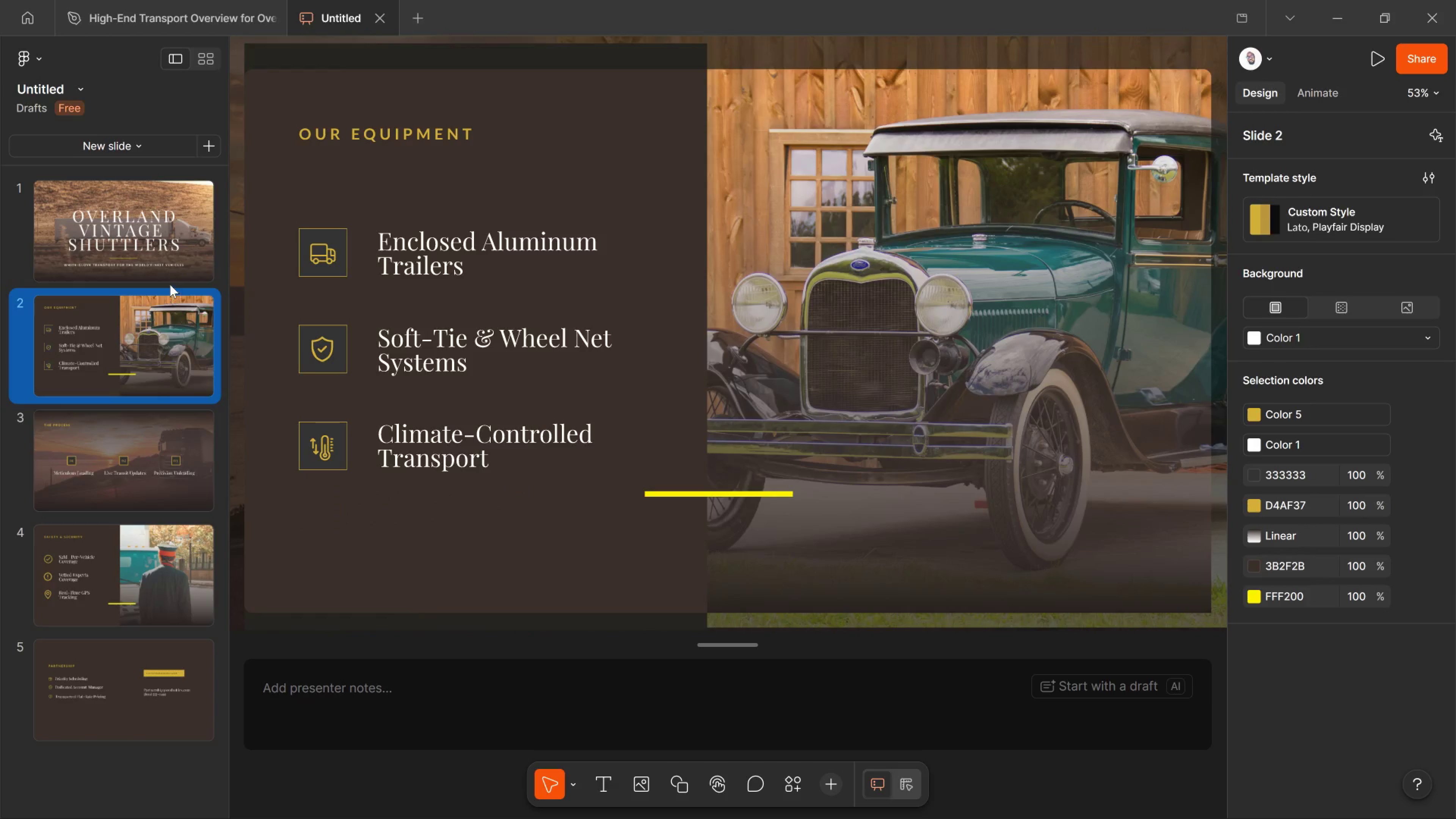 
left_click([170, 279])
 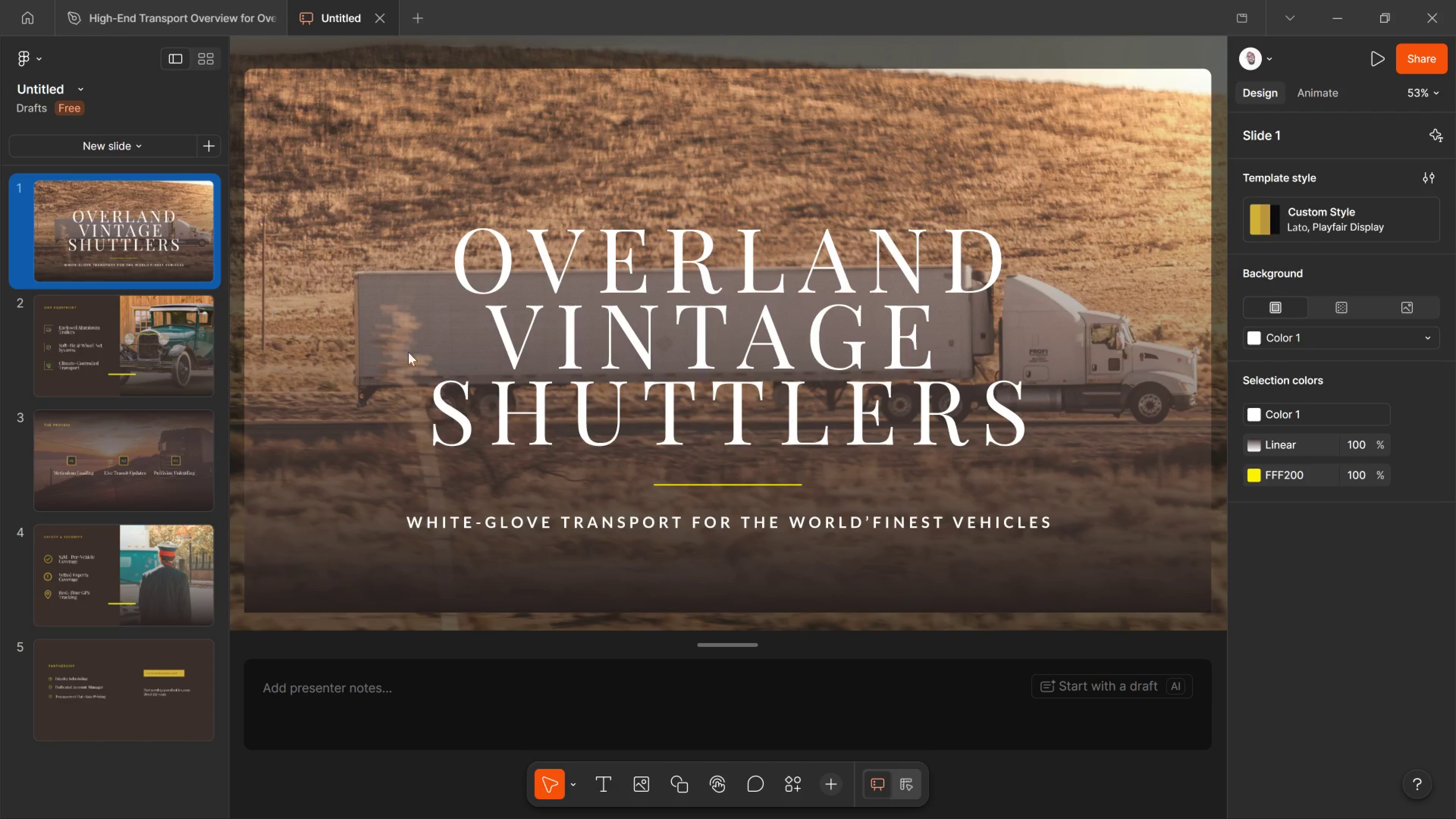 
scroll: coordinate [924, 463], scroll_direction: up, amount: 8.0
 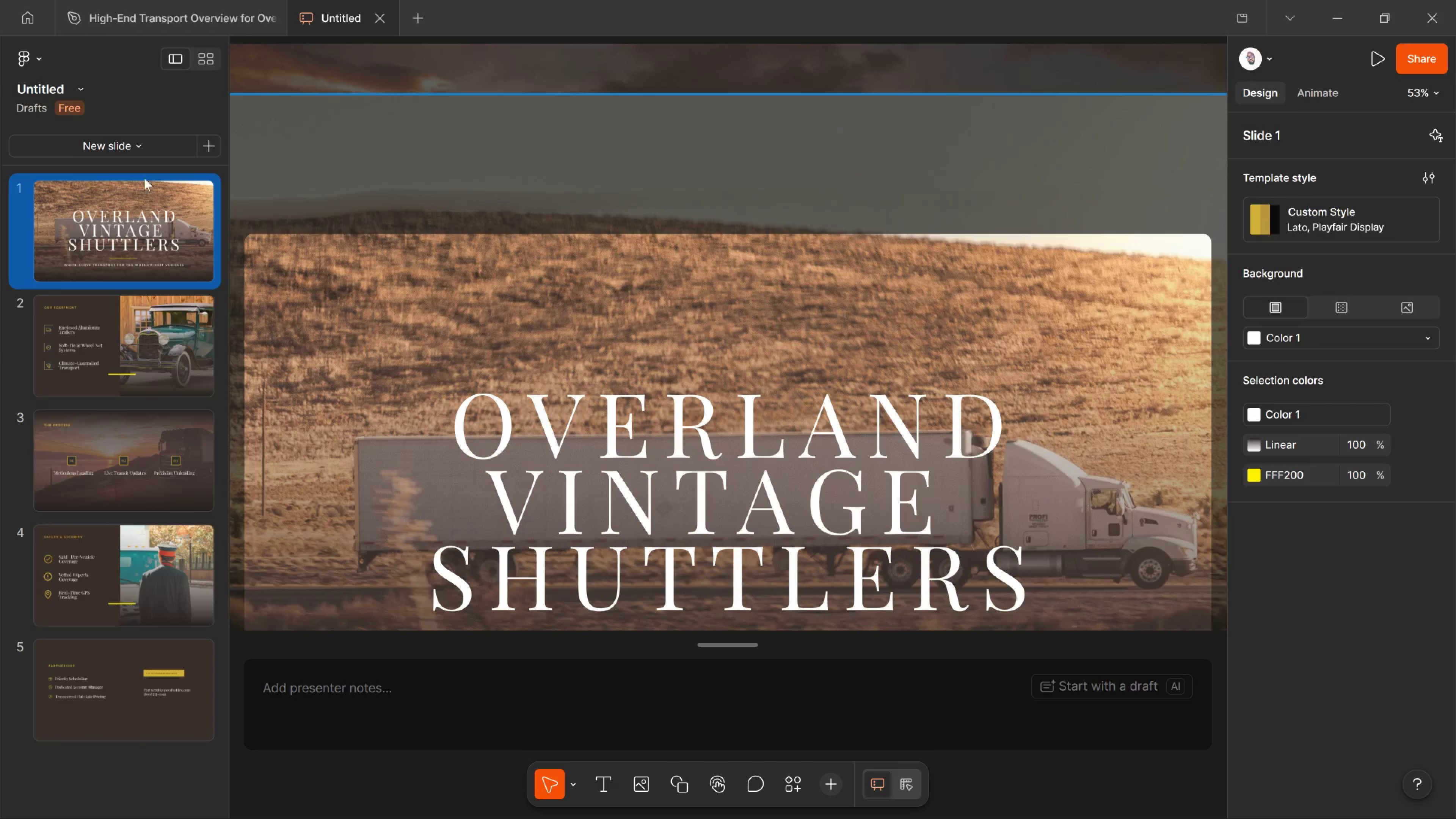 
left_click([118, 118])
 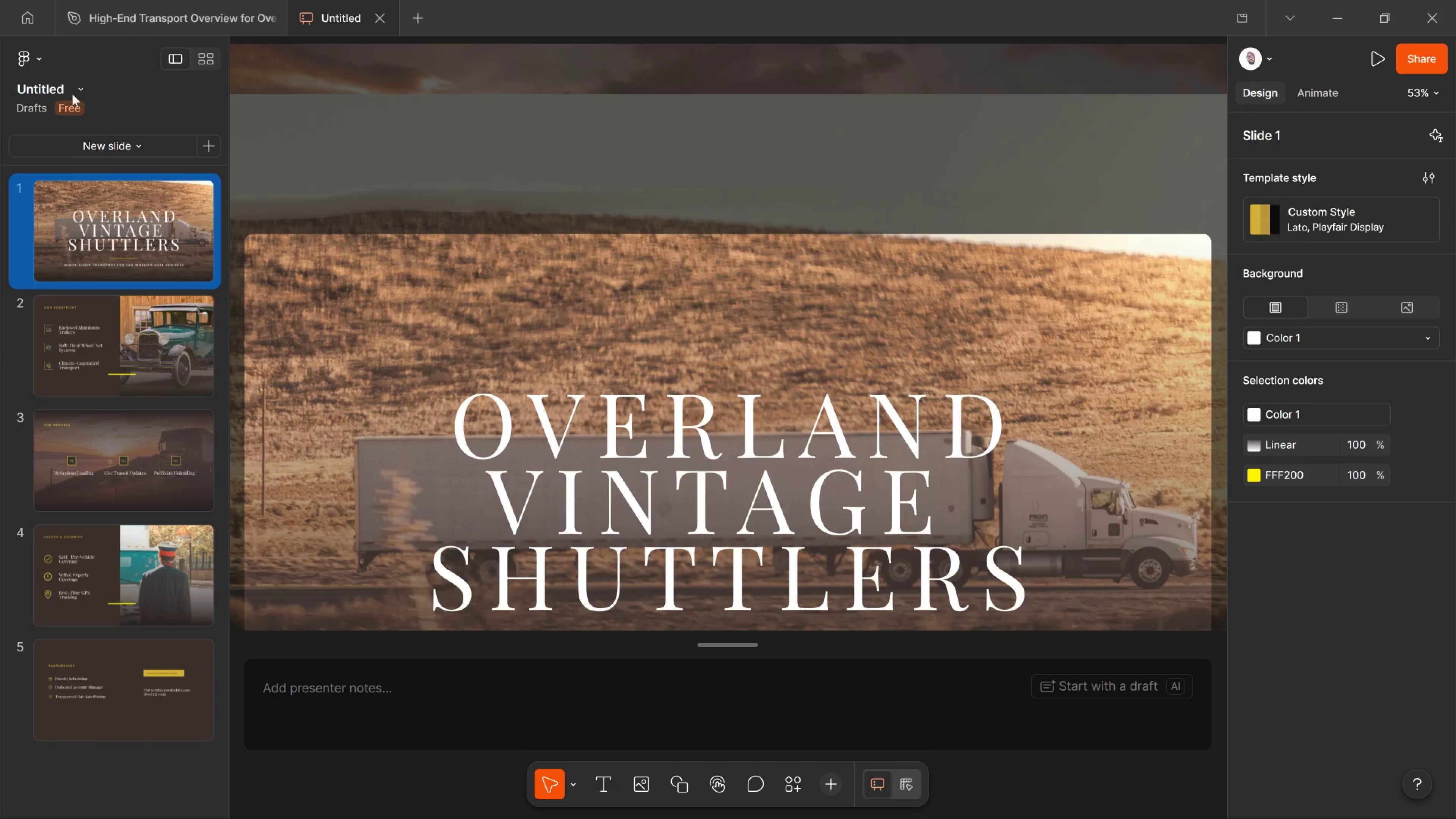 
left_click([73, 87])
 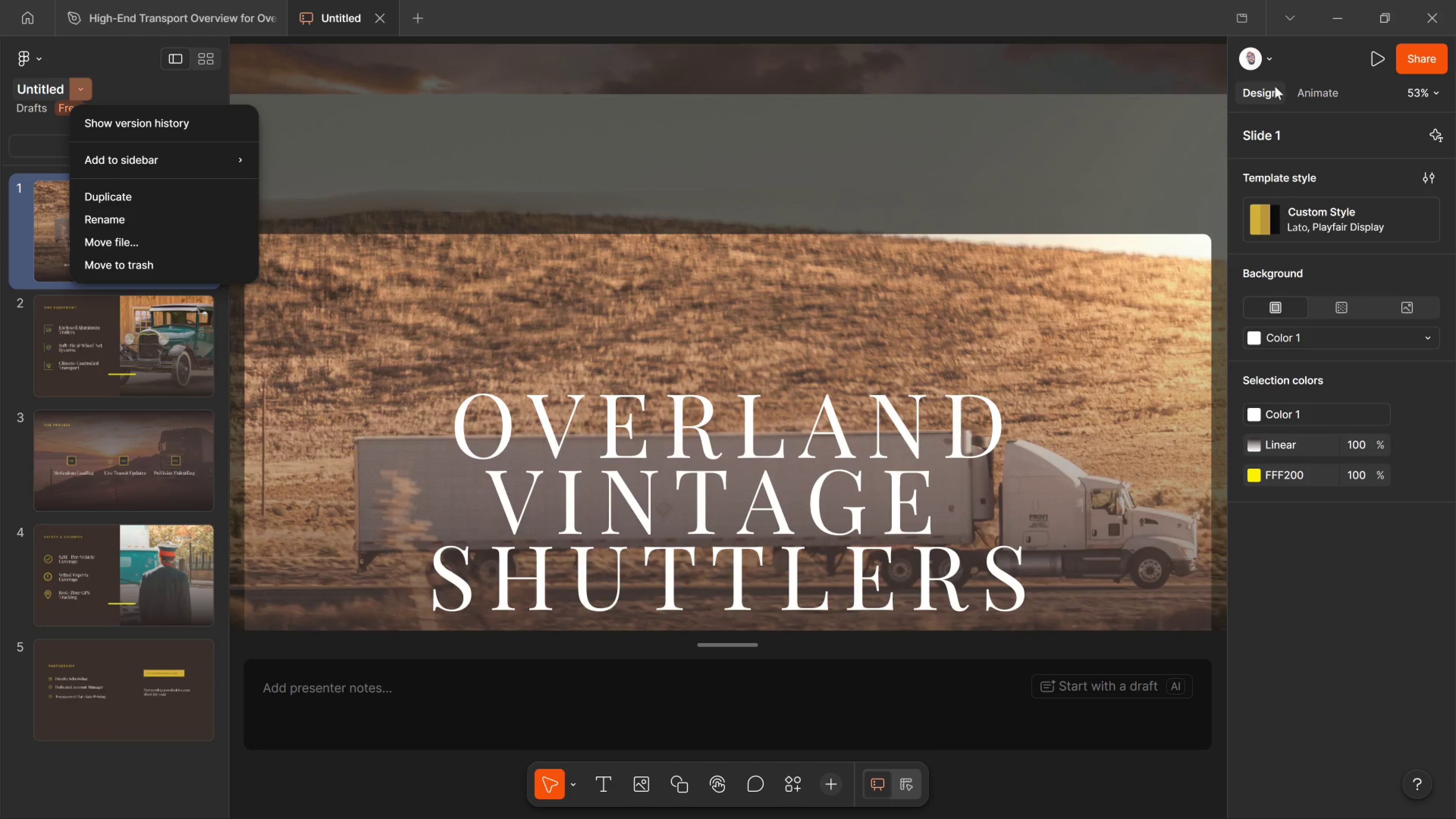 
wait(9.83)
 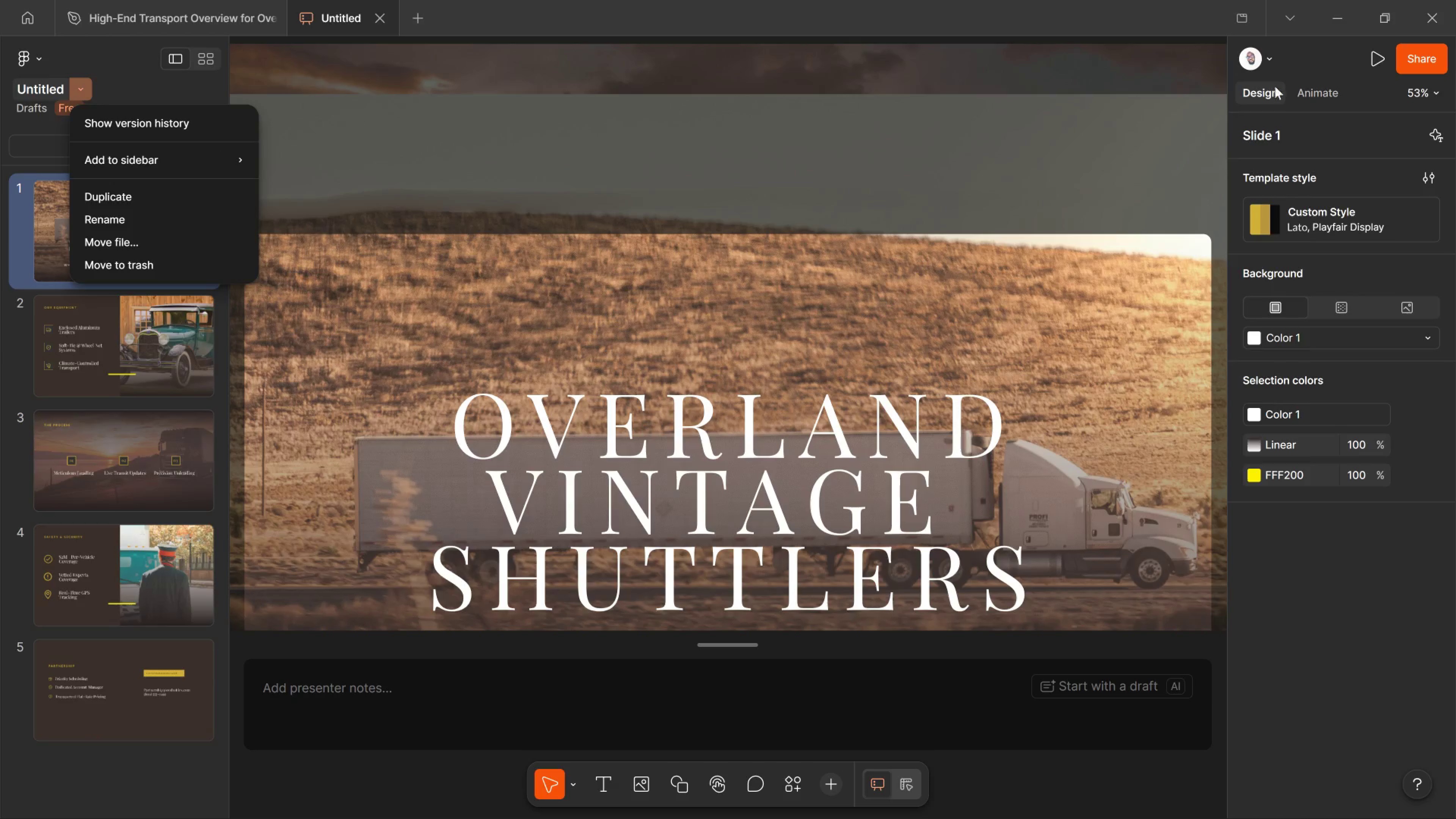 
double_click([142, 20])
 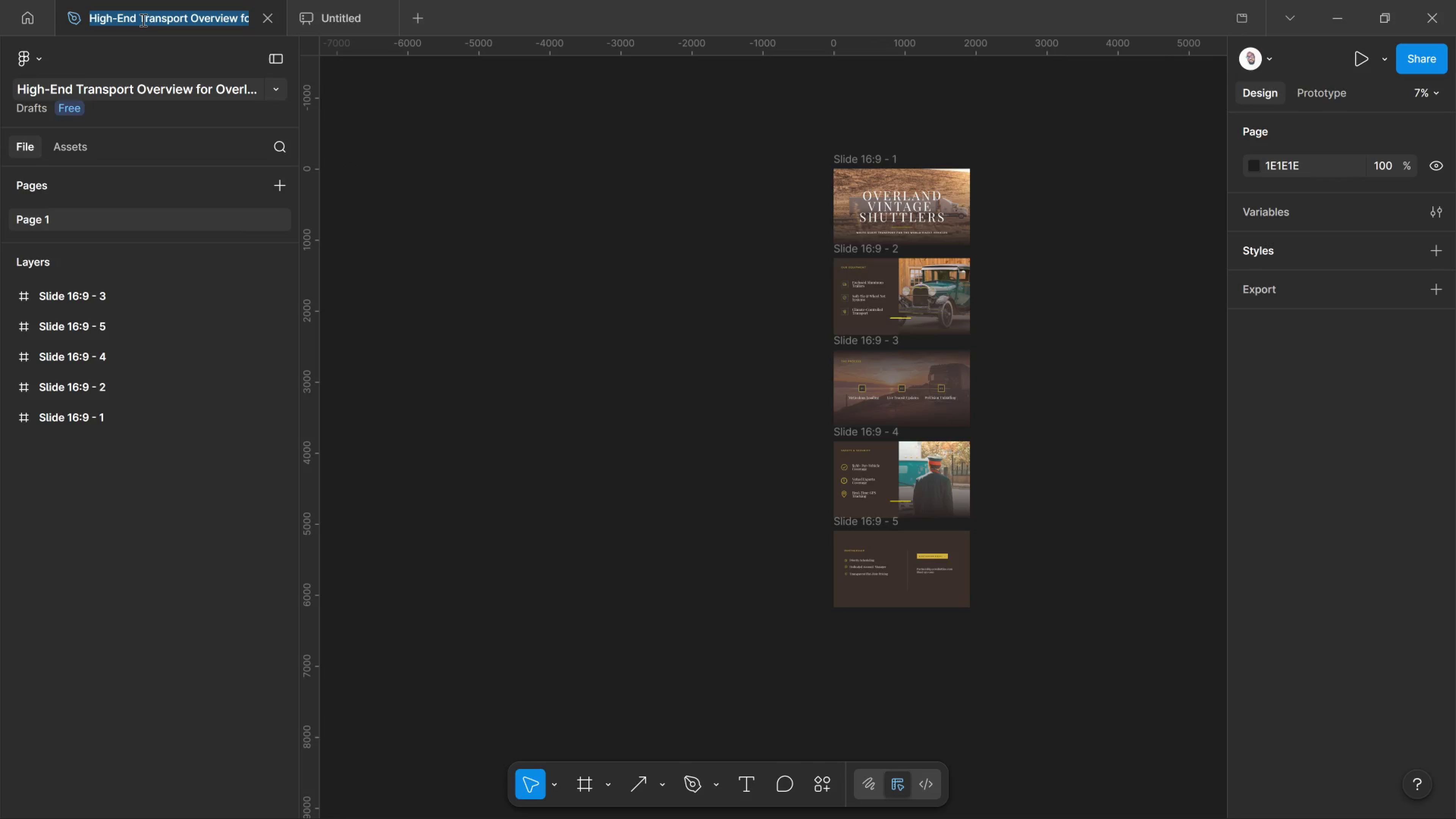 
key(Control+C)
 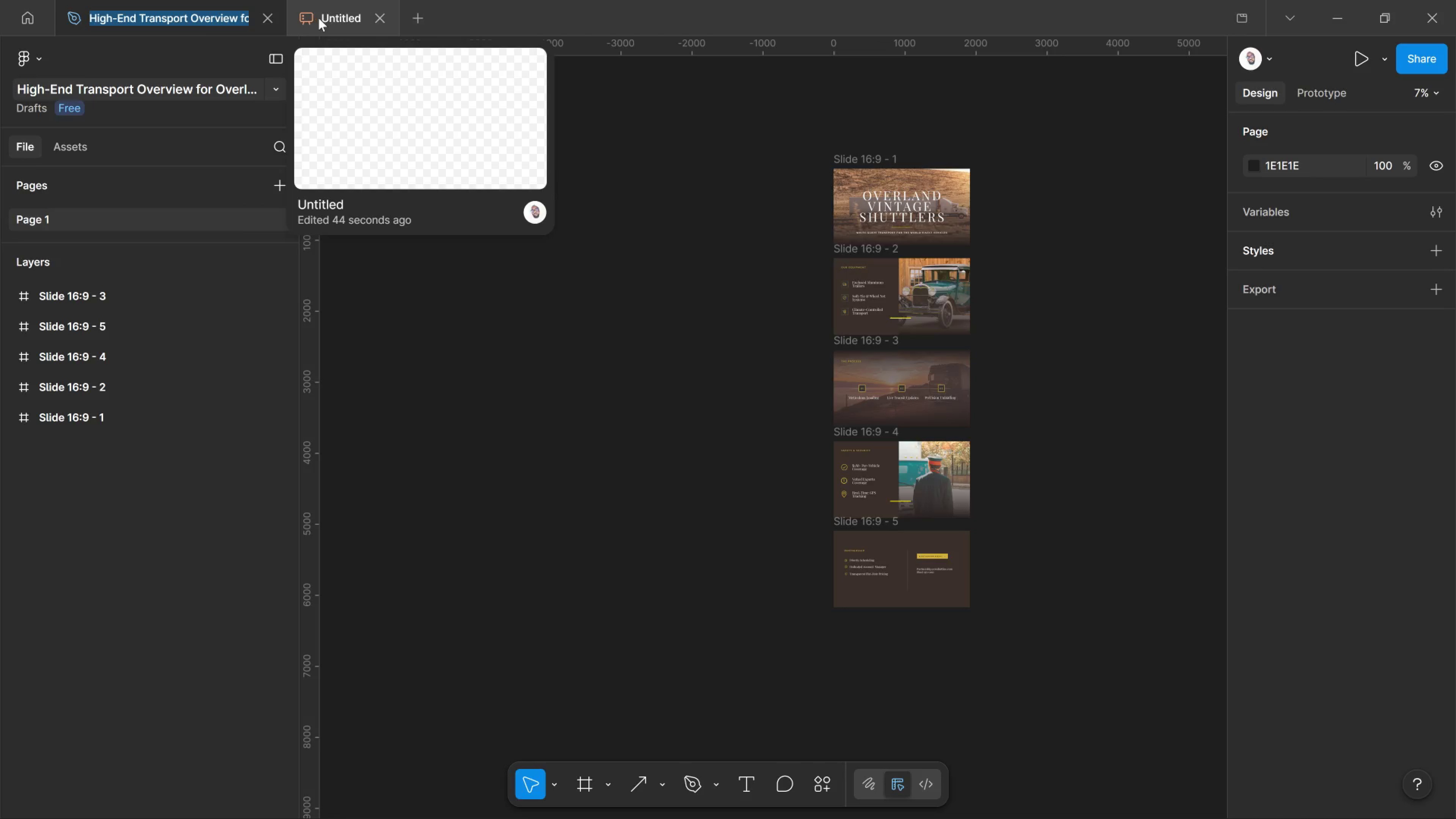 
double_click([318, 18])
 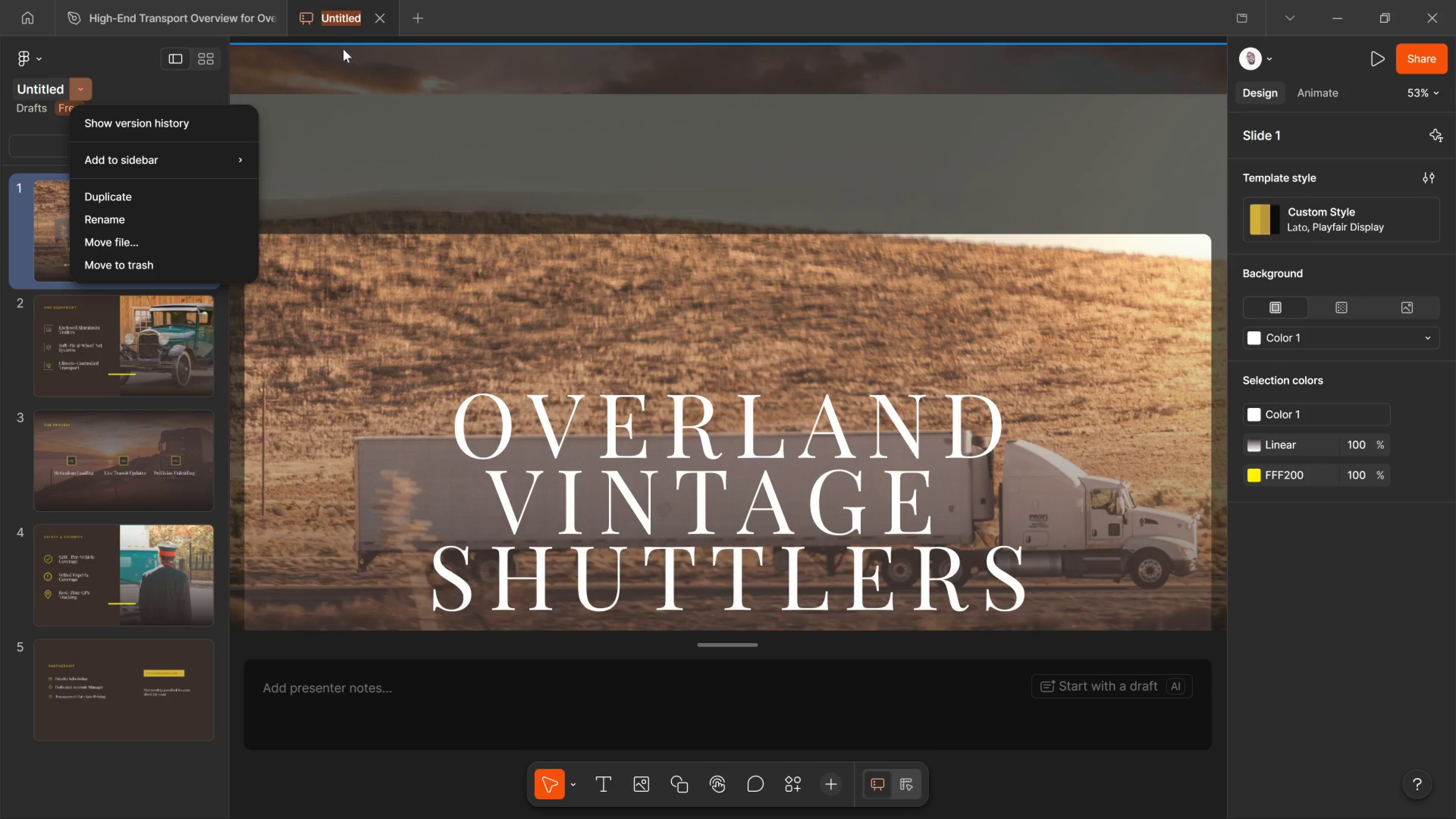 
key(Control+V)
 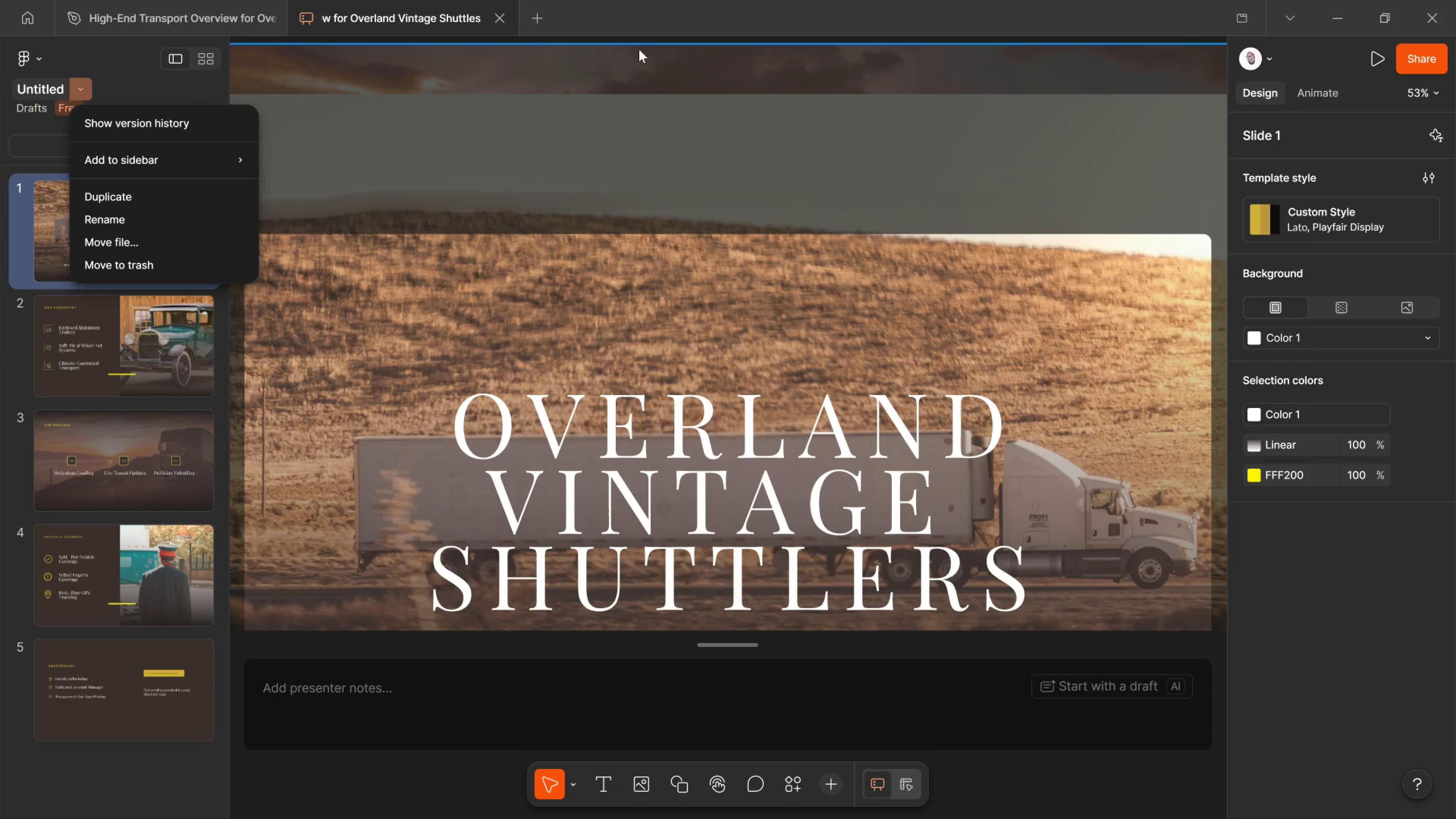 
left_click([646, 19])
 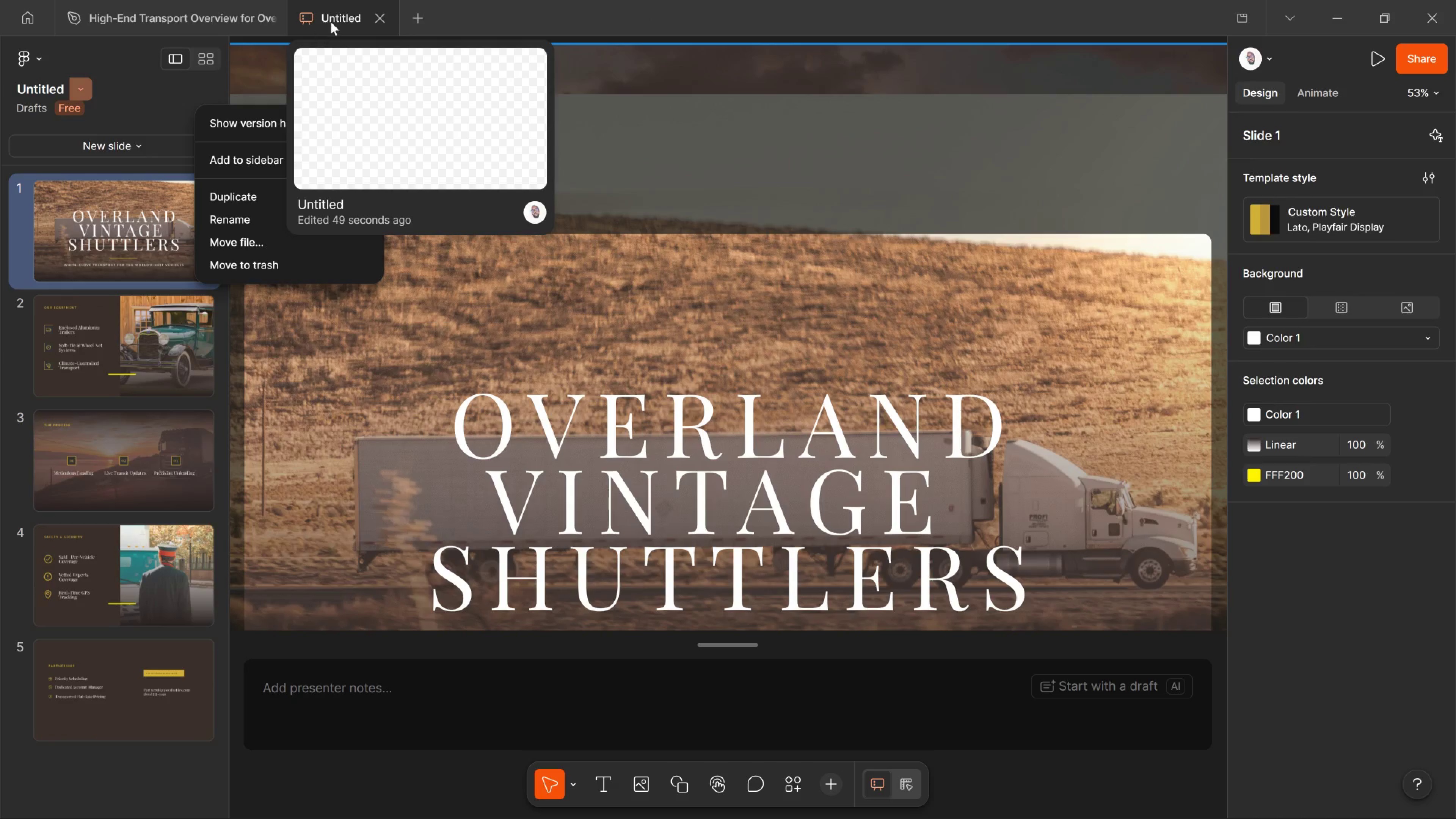 
double_click([338, 17])
 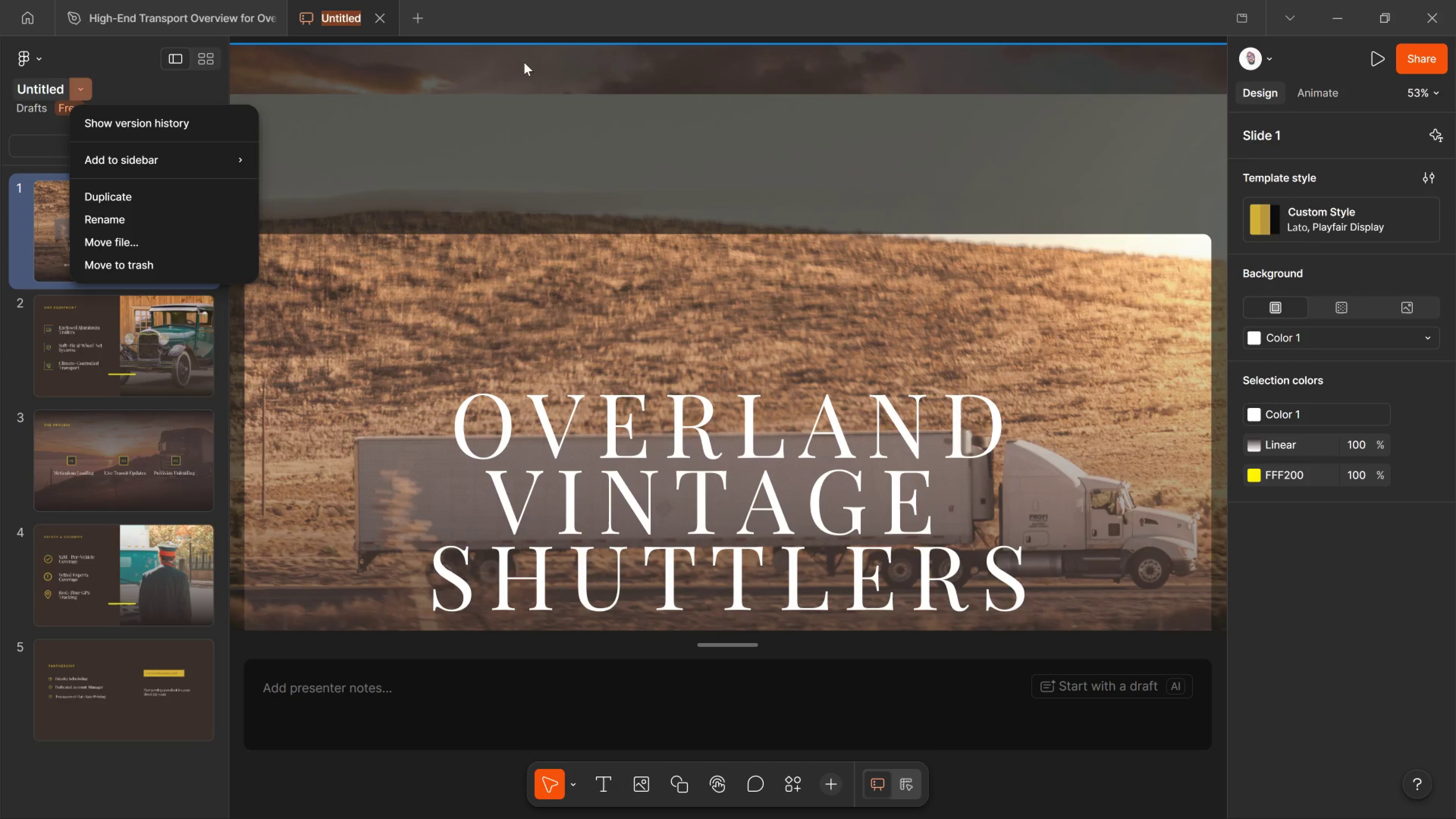 
key(Control+V)
 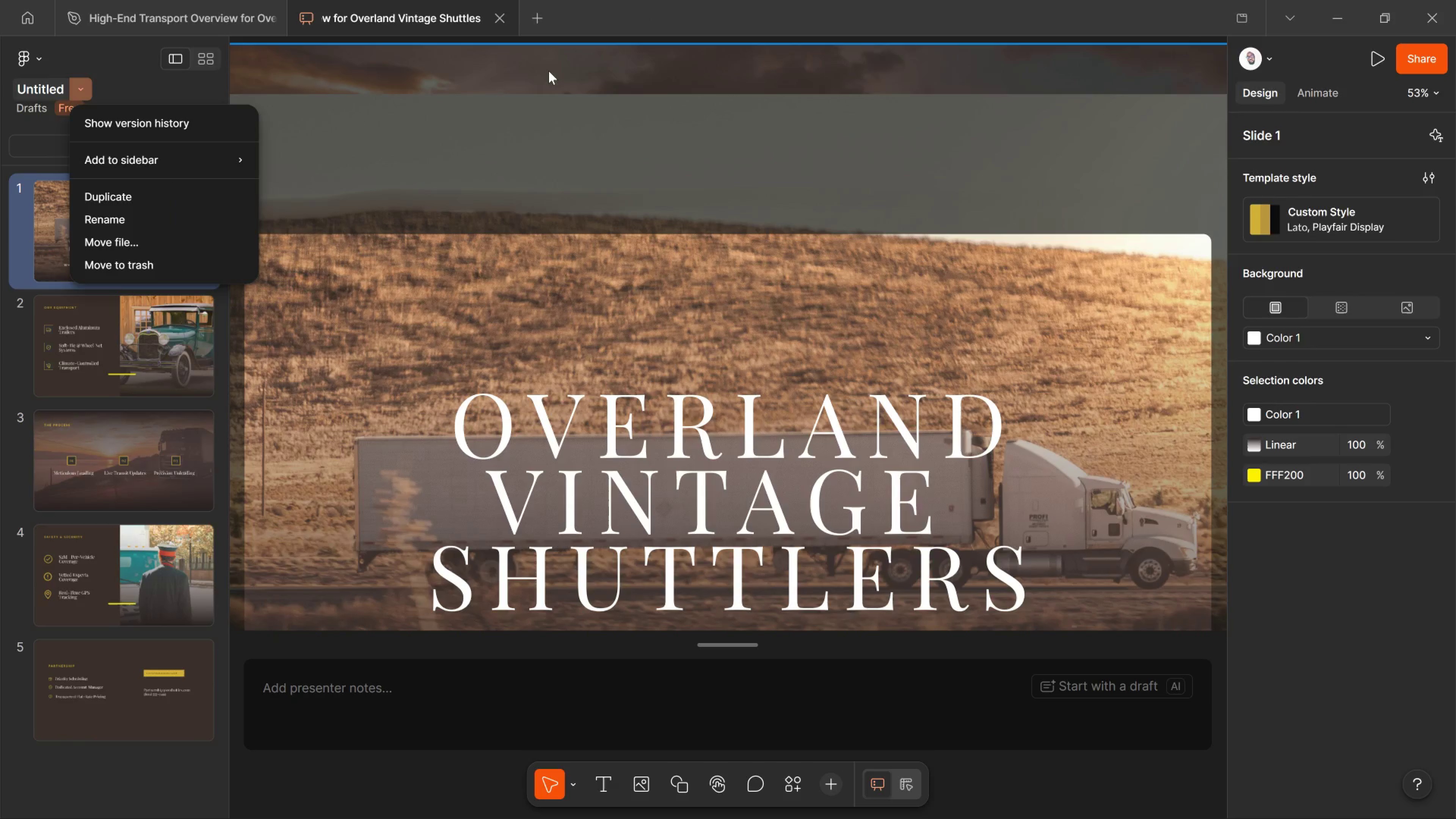 
key(Shift+Minus)
 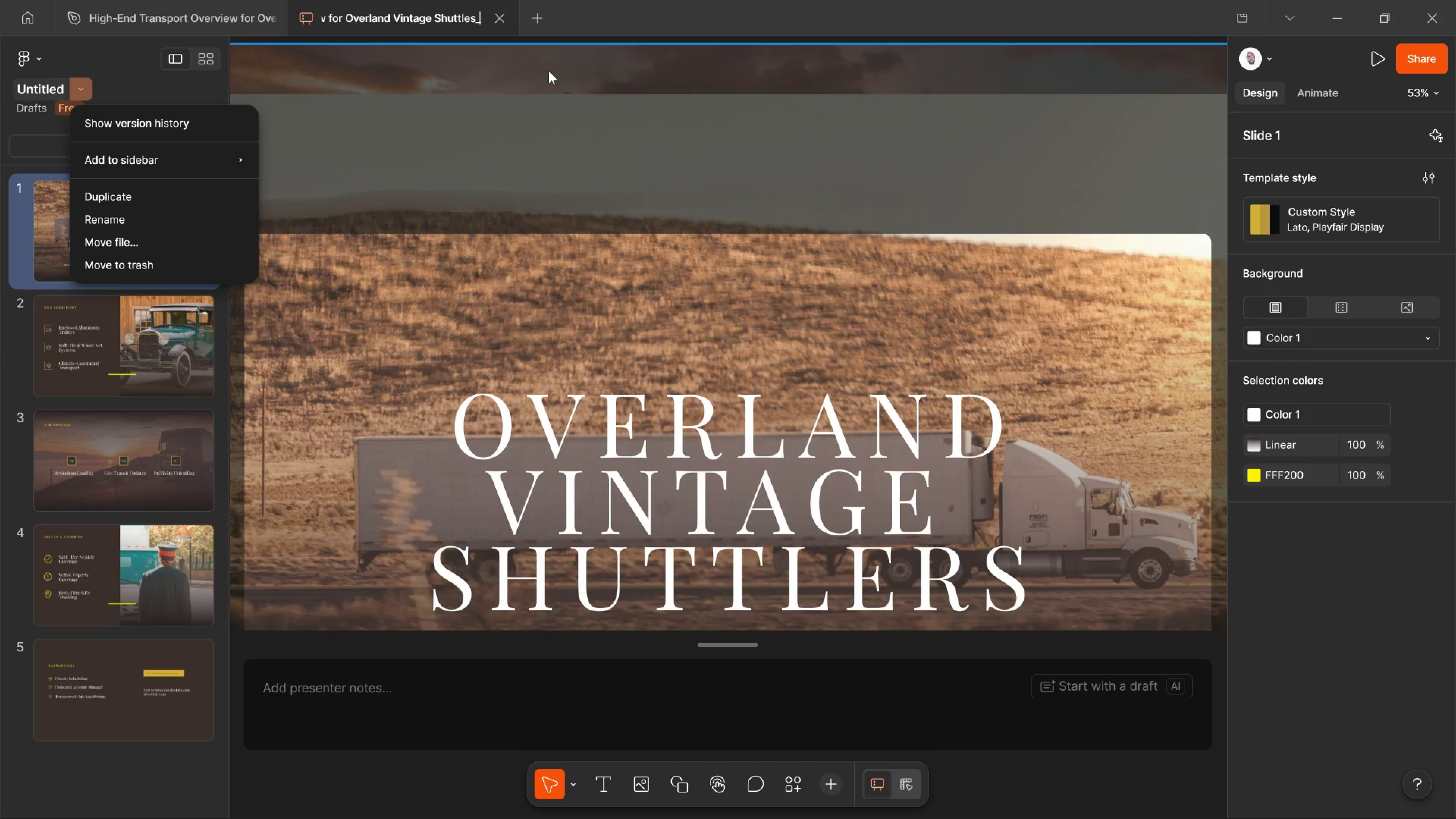 
key(Enter)
 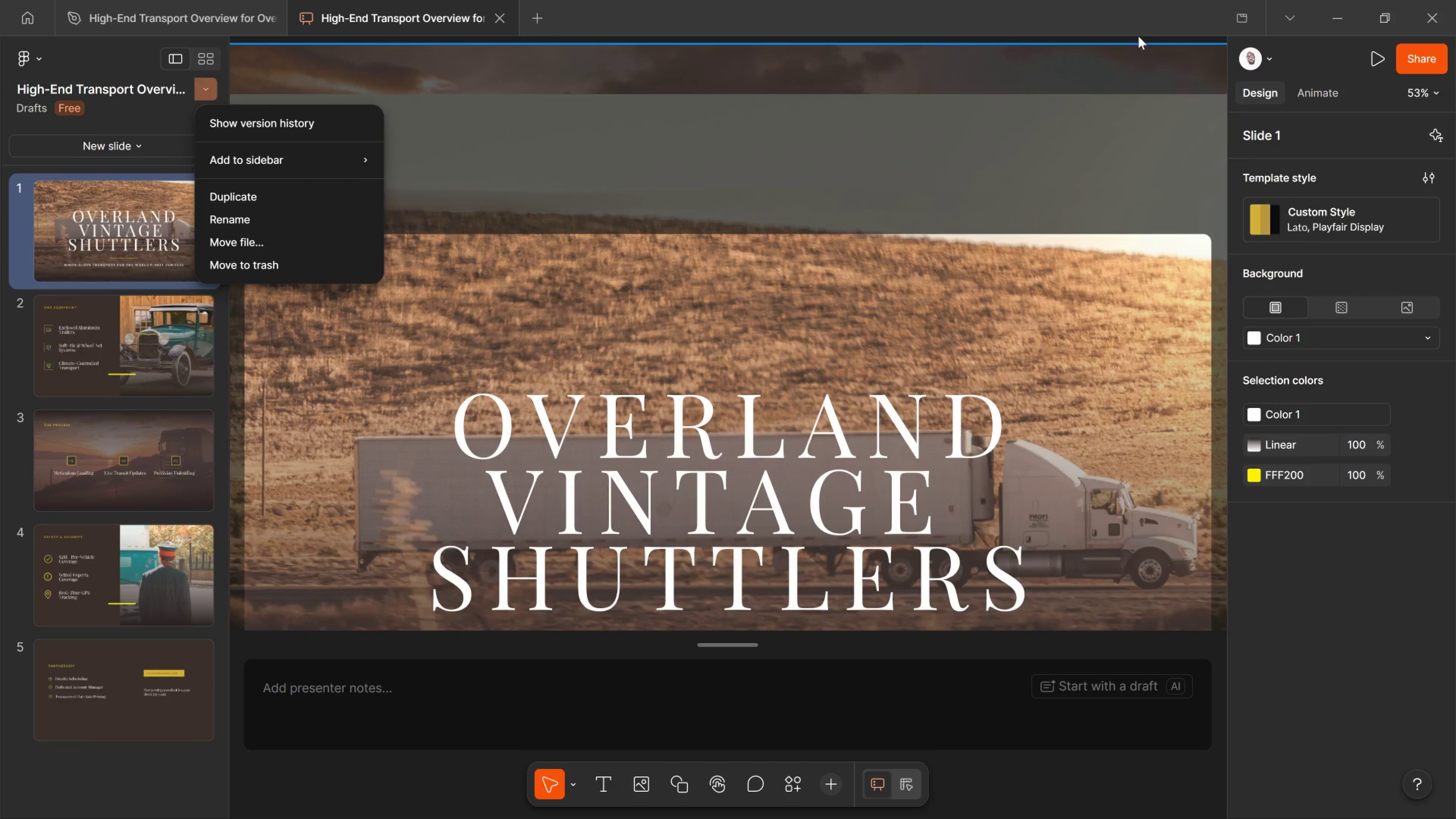 
scroll: coordinate [1048, 243], scroll_direction: down, amount: 5.0
 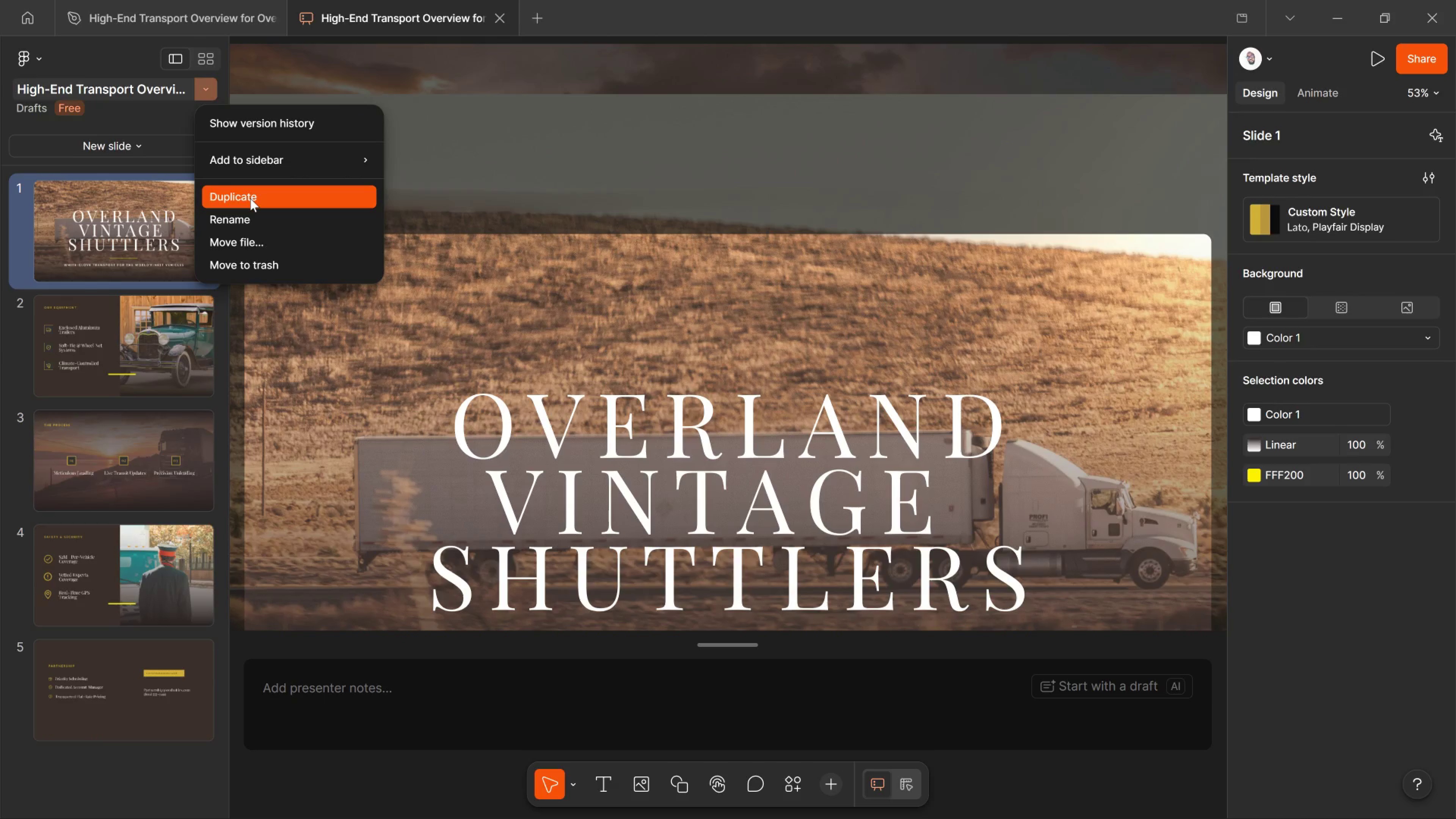 
left_click([121, 9])
 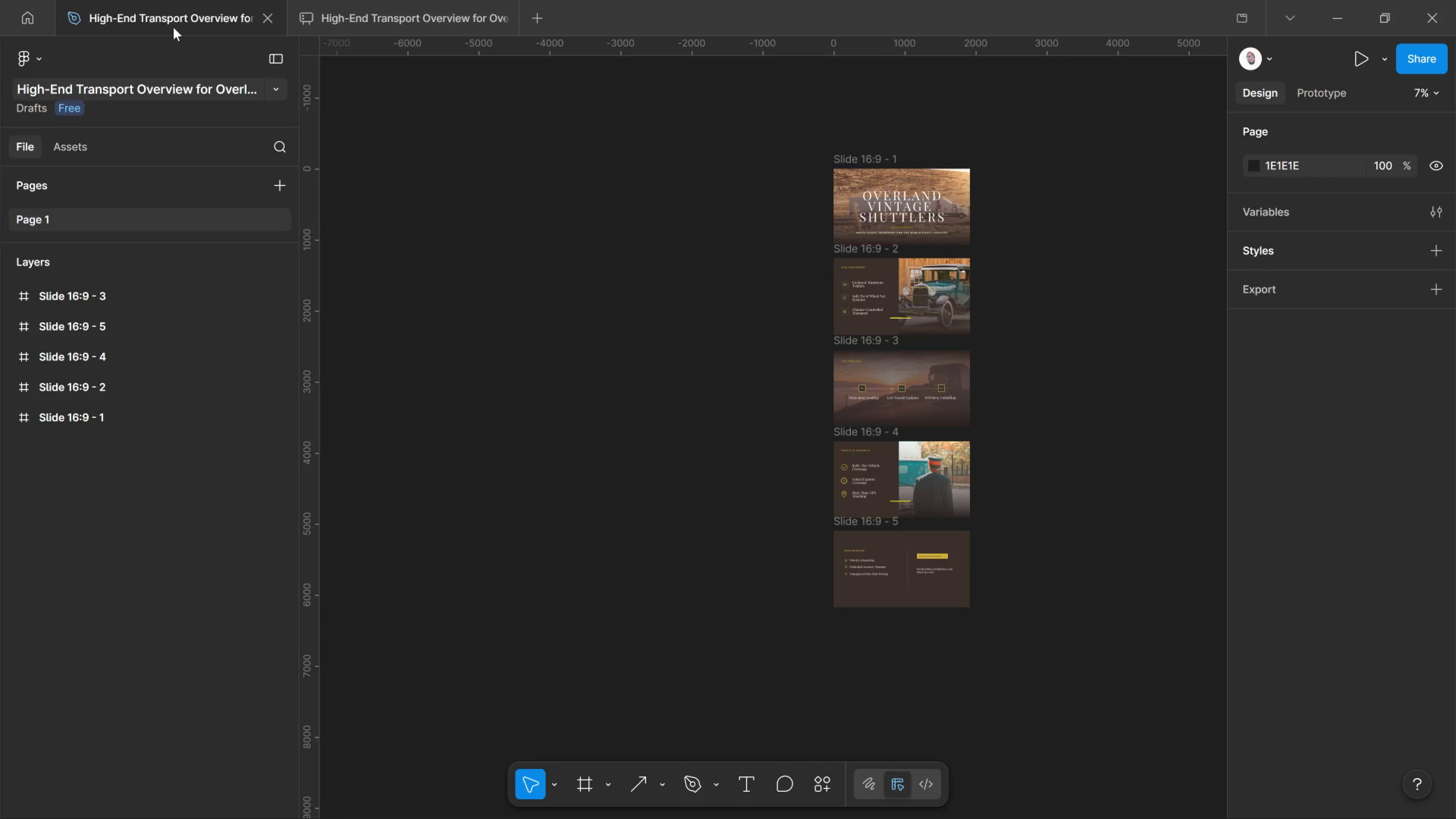 
right_click([177, 23])
 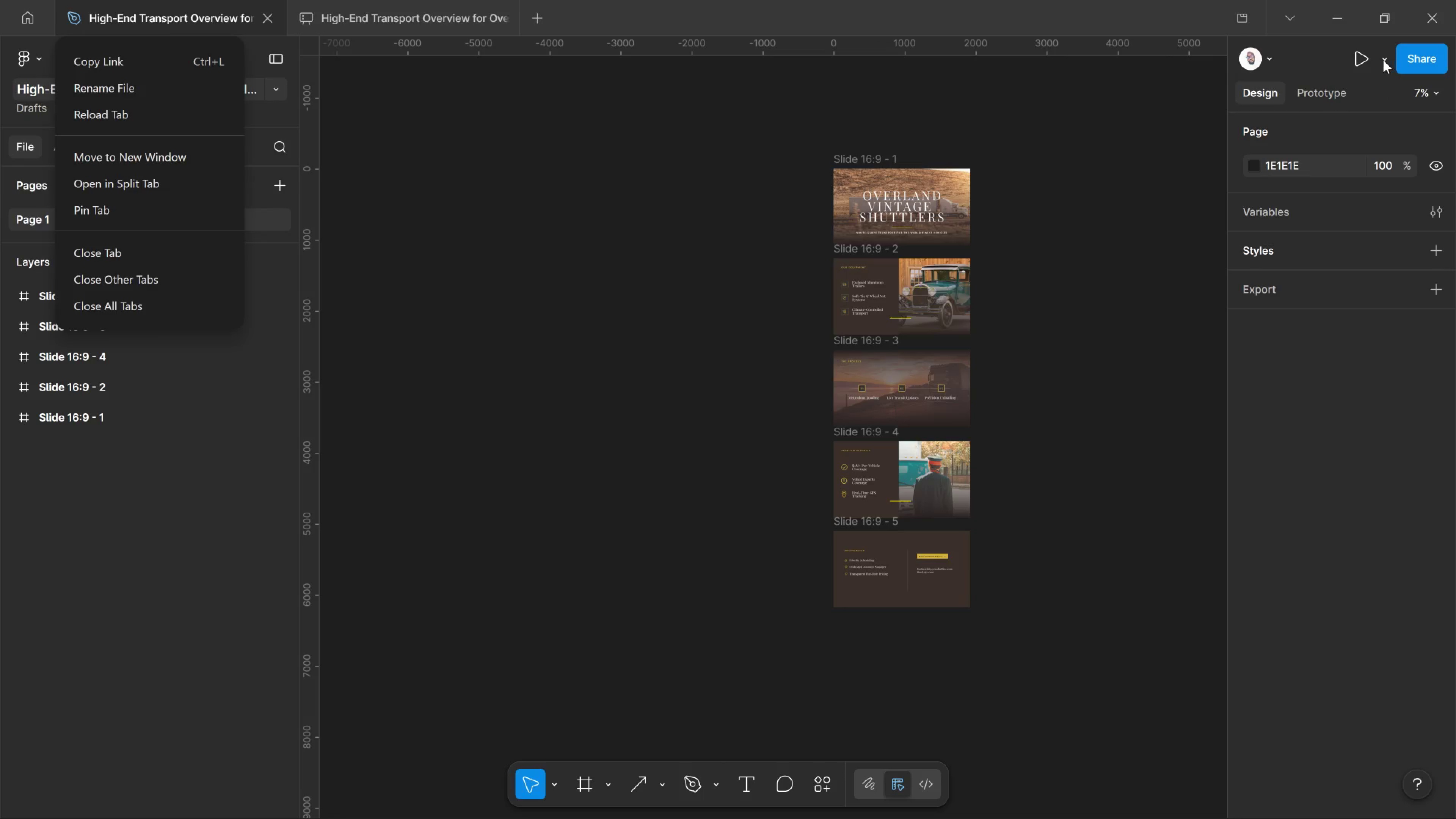 
wait(5.58)
 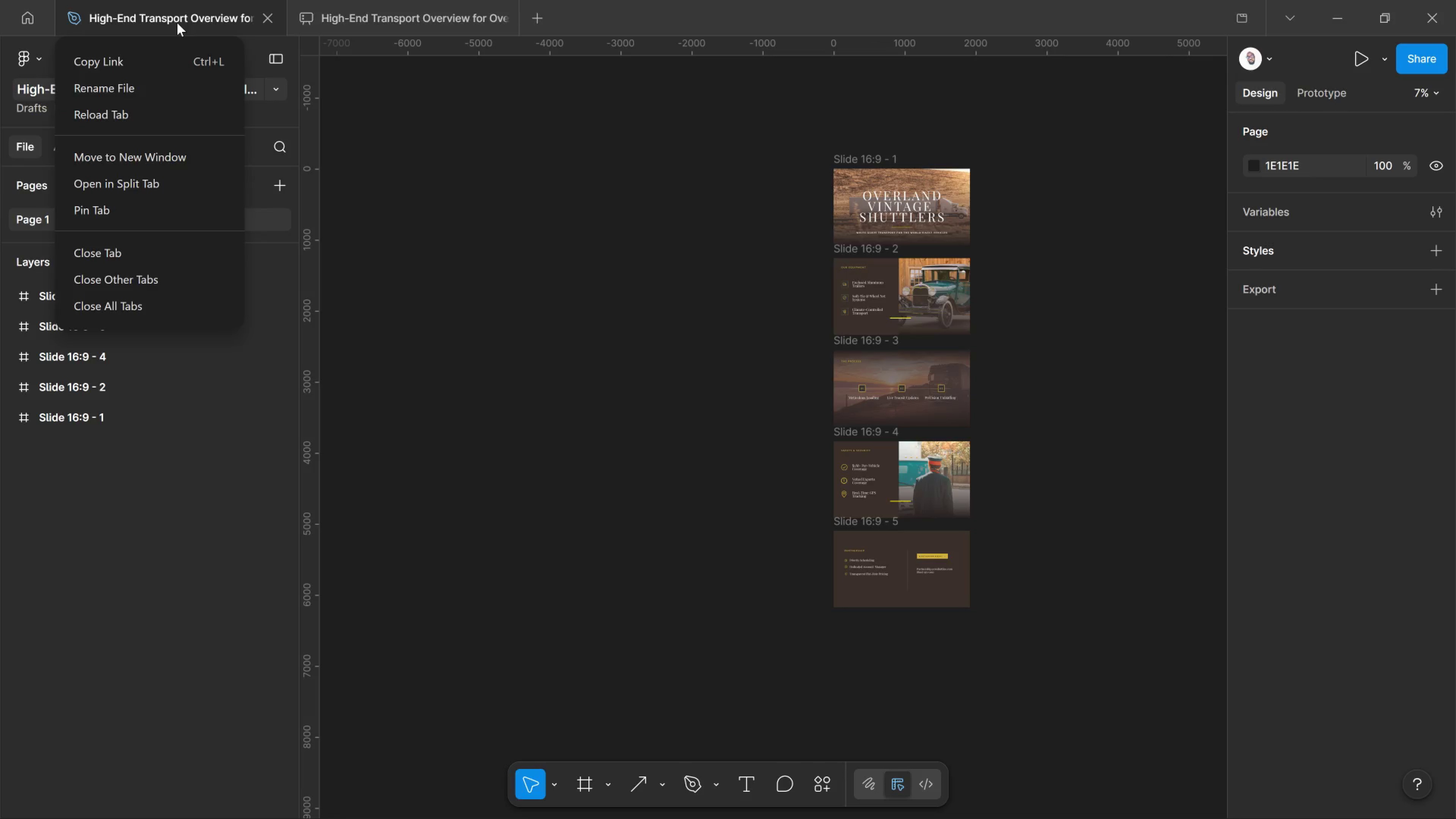 
left_click_drag(start_coordinate=[1361, 57], to_coordinate=[1366, 59])
 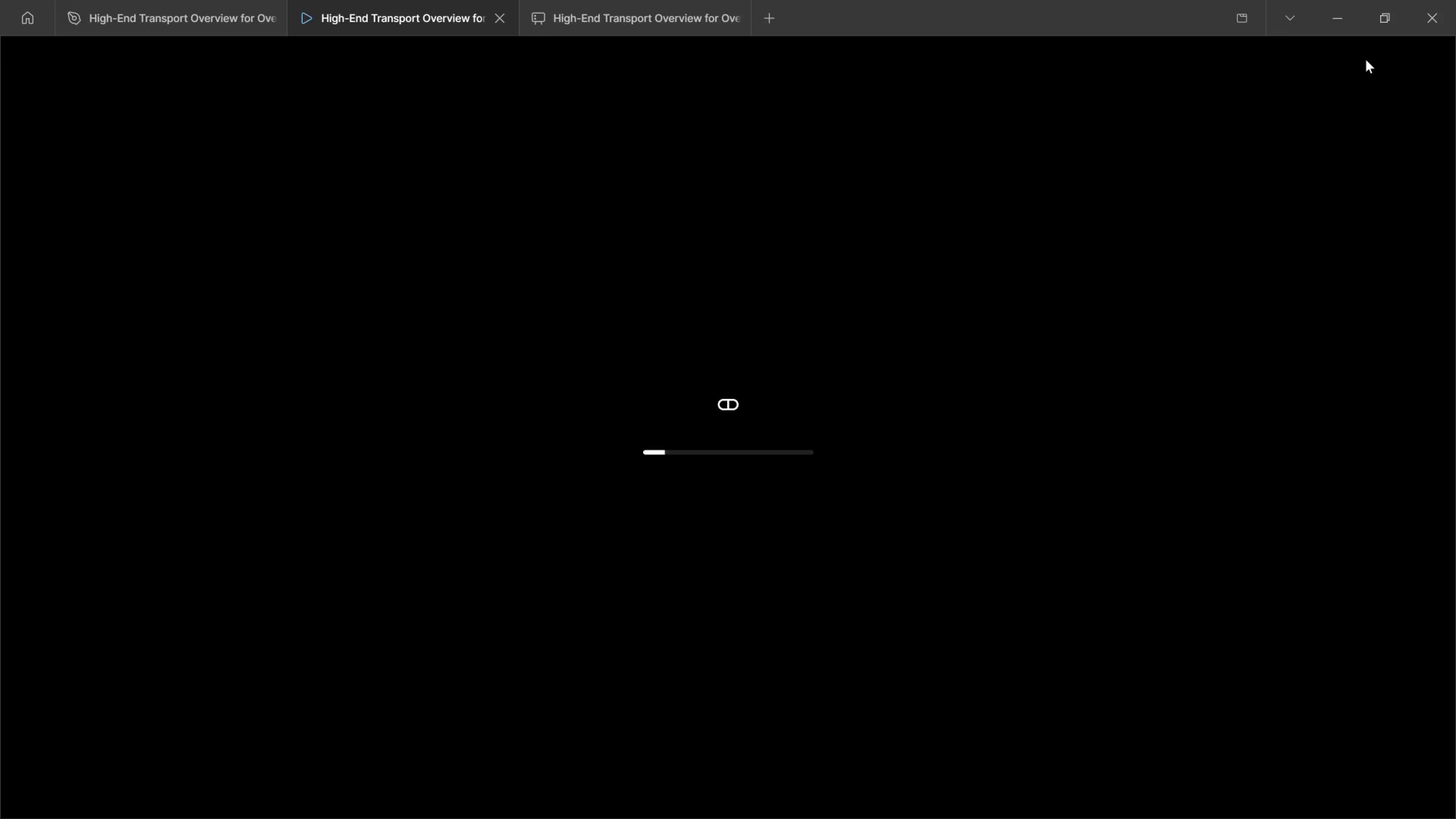 
wait(8.05)
 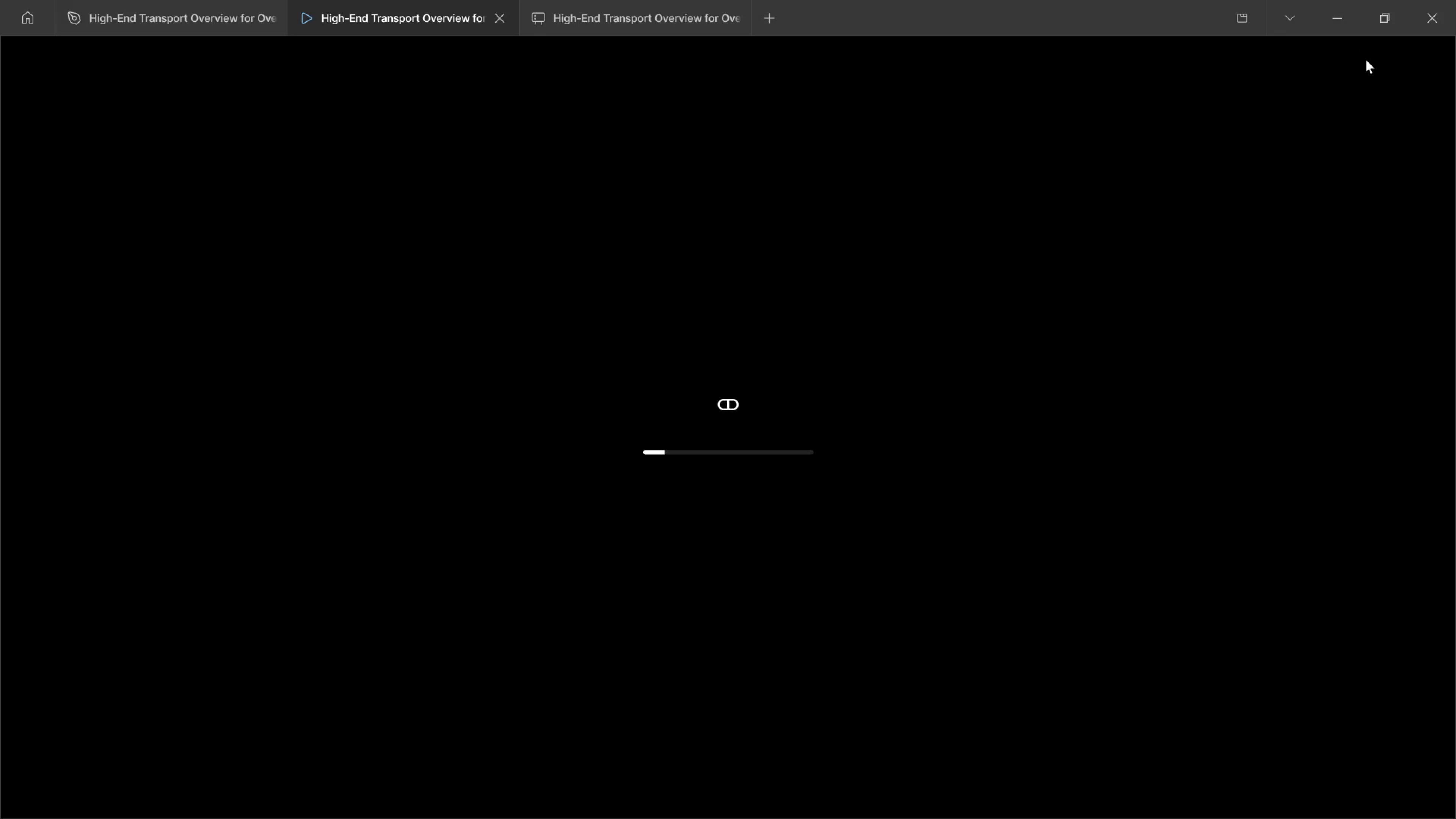 
scroll: coordinate [1263, 226], scroll_direction: down, amount: 4.0
 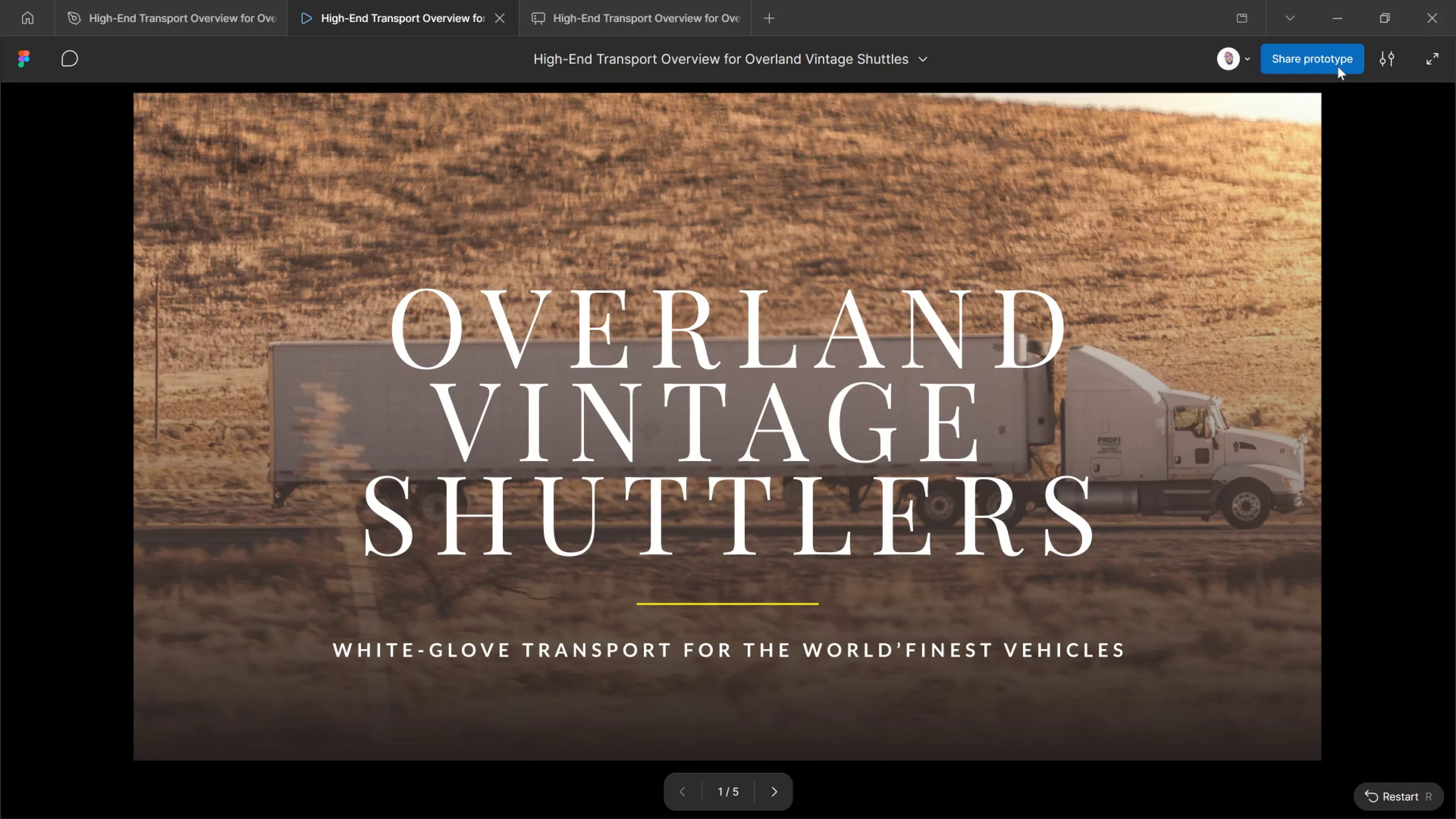 
left_click([1338, 66])
 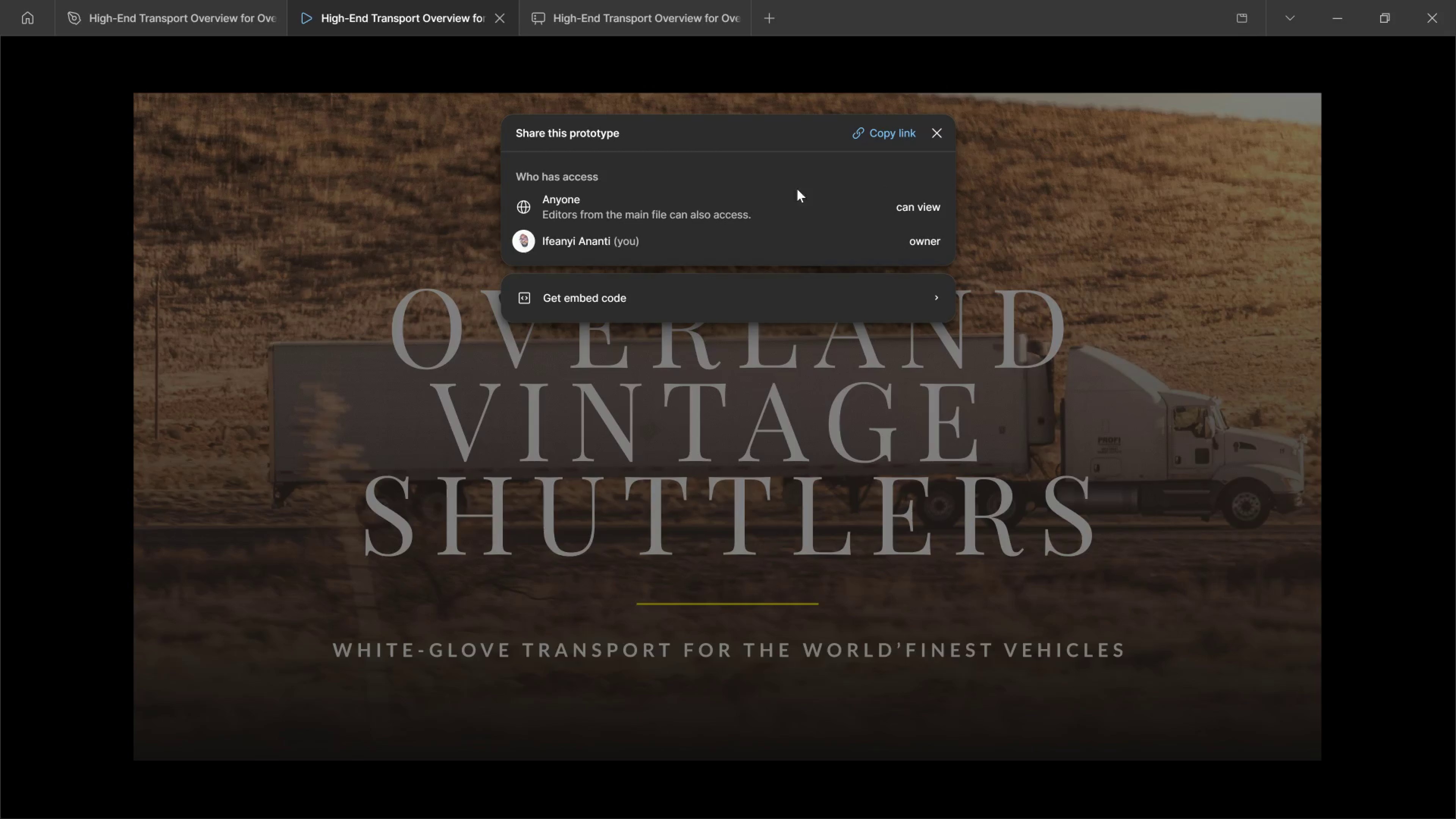 
wait(16.58)
 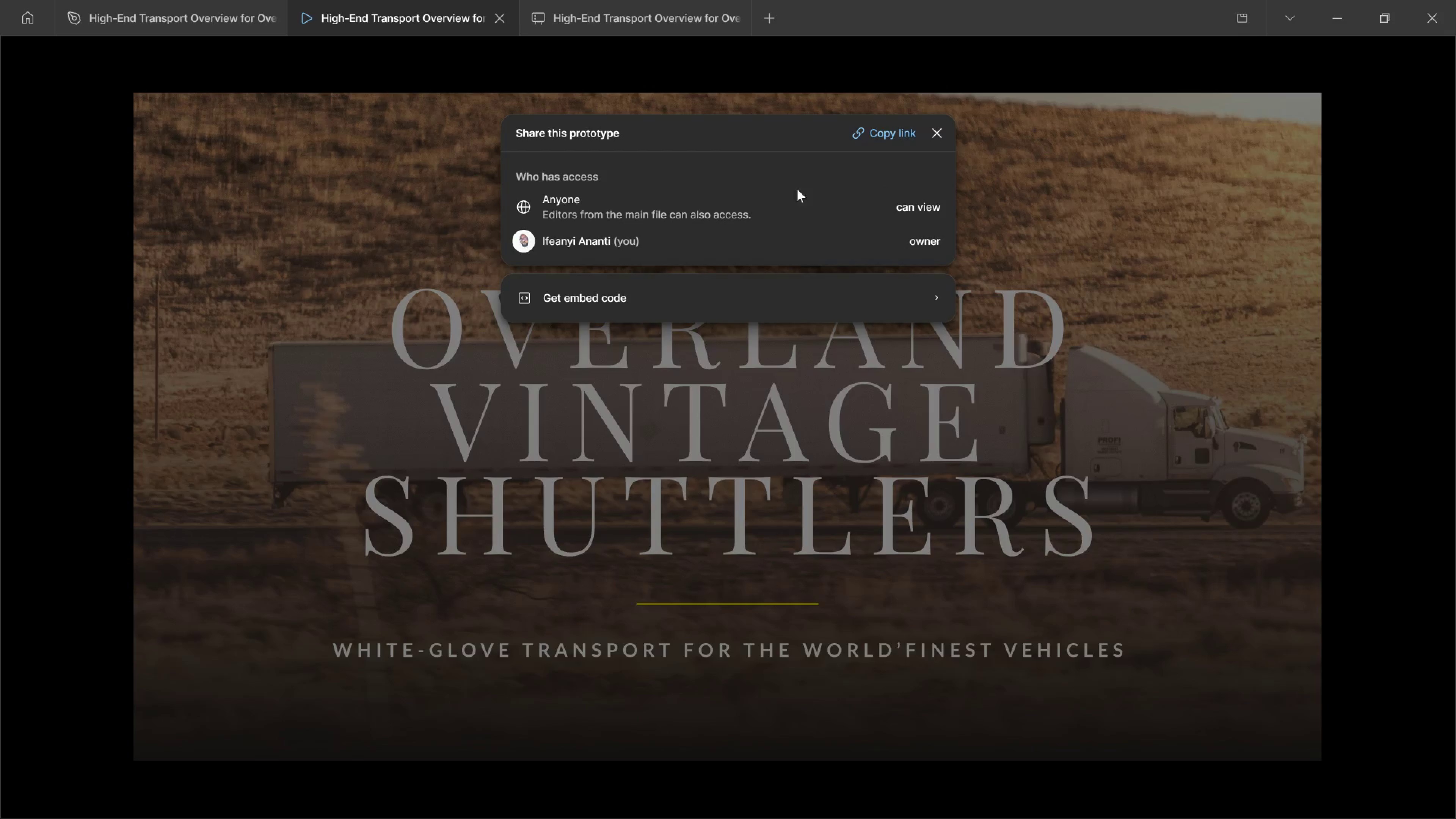 
left_click_drag(start_coordinate=[885, 133], to_coordinate=[882, 130])
 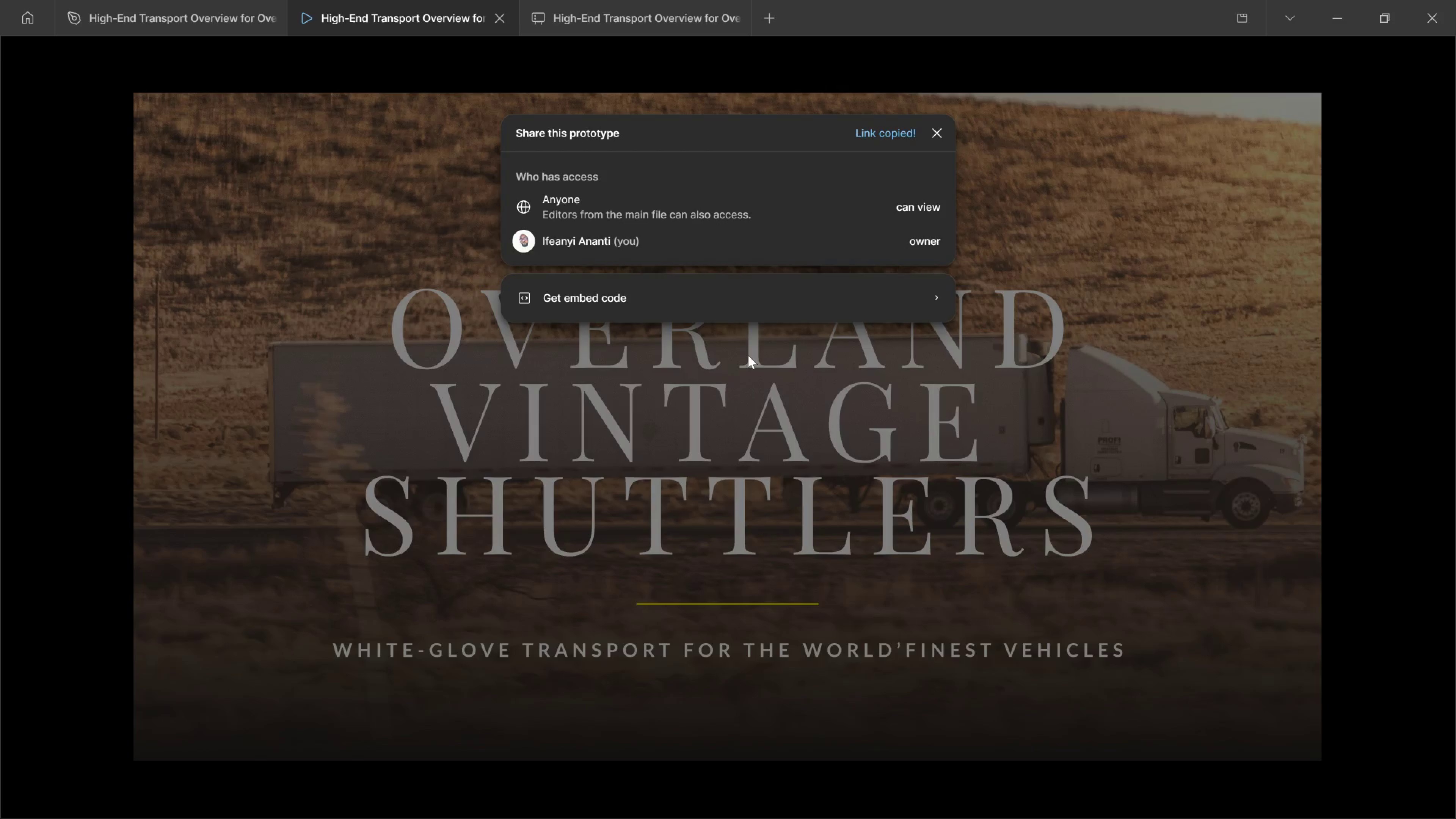 
key(Alt+Tab)
 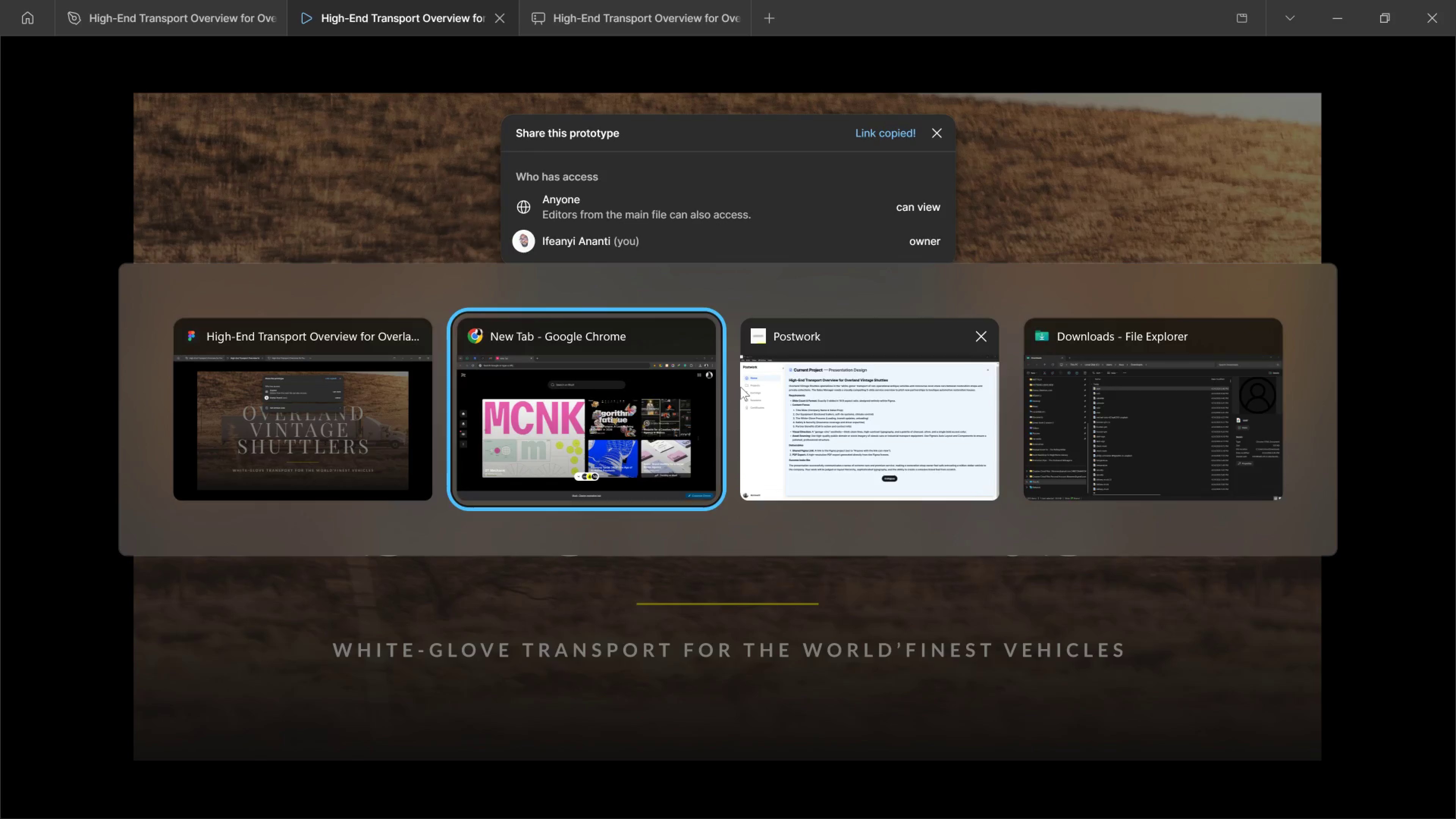 
key(Alt+Tab)